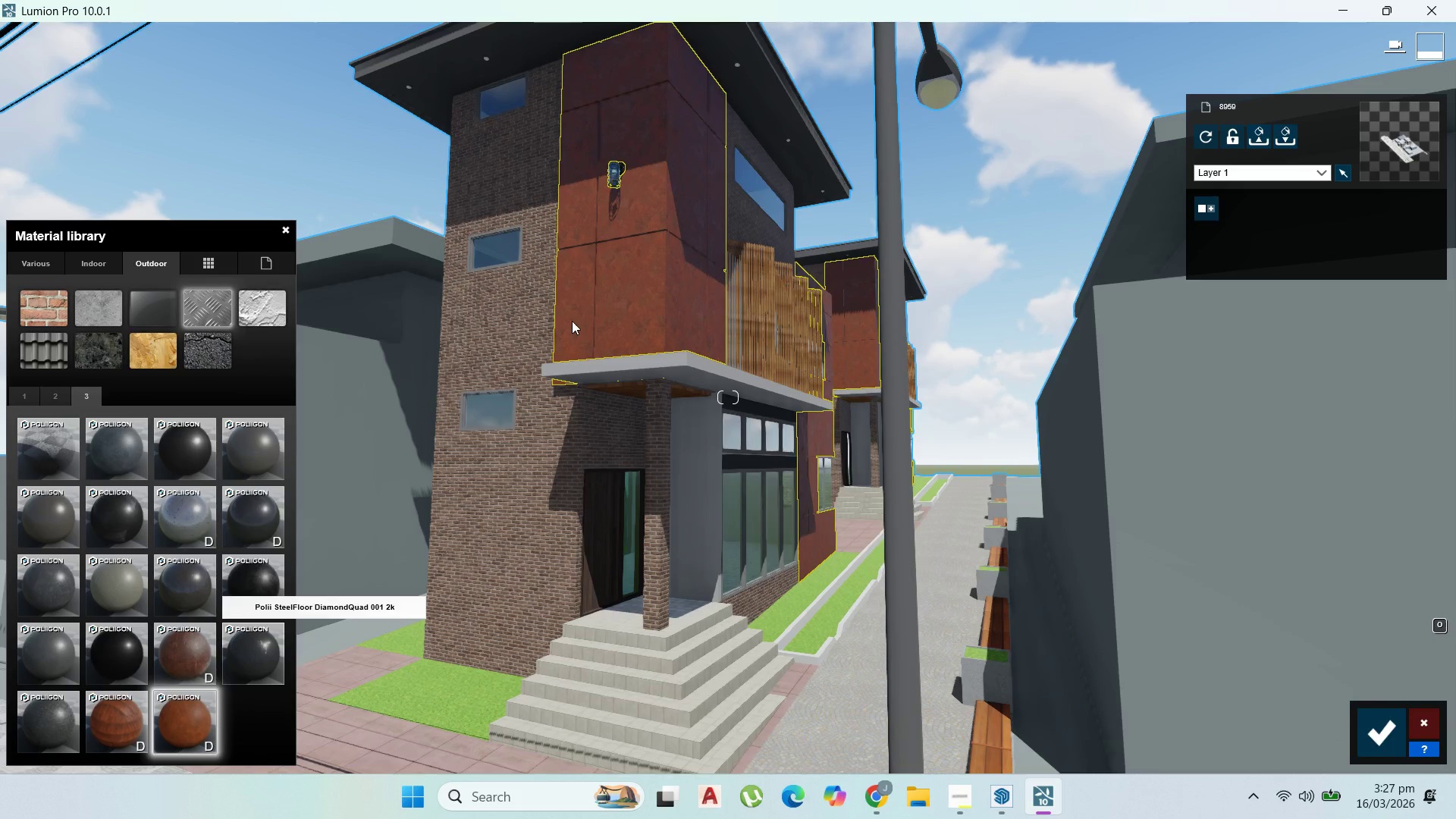 
scroll: coordinate [614, 310], scroll_direction: up, amount: 6.0
 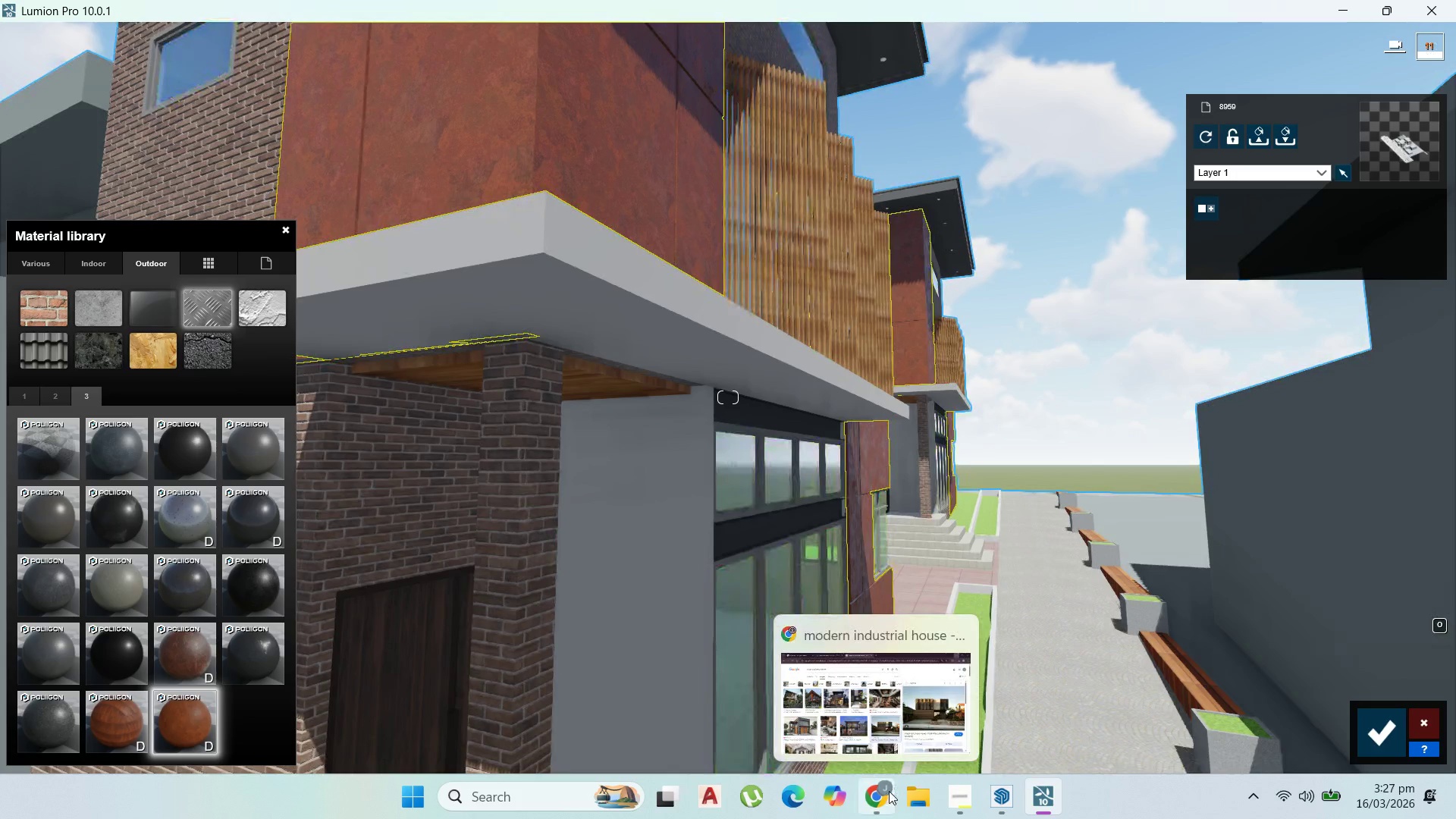 
left_click([893, 800])
 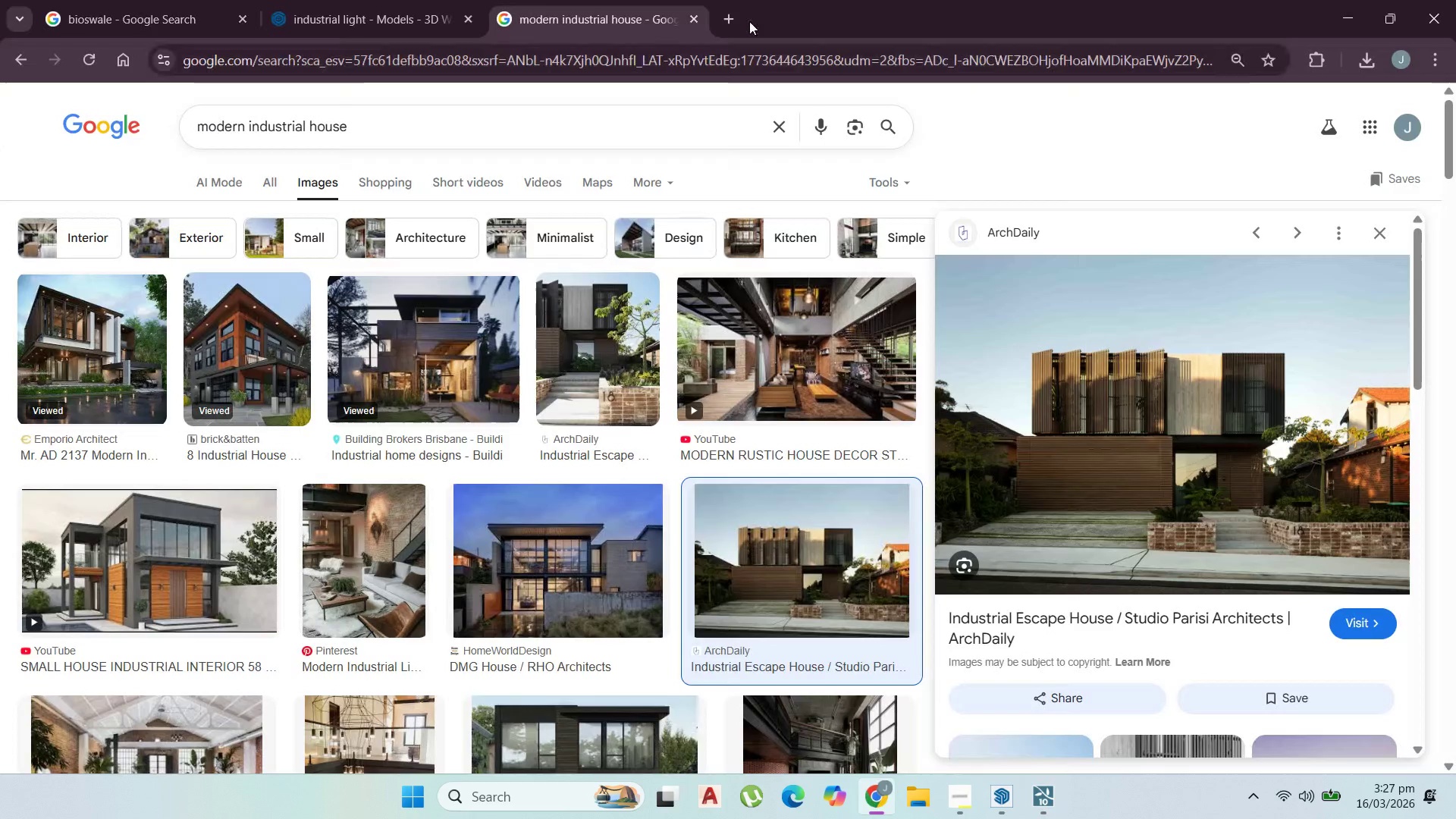 
left_click([730, 22])
 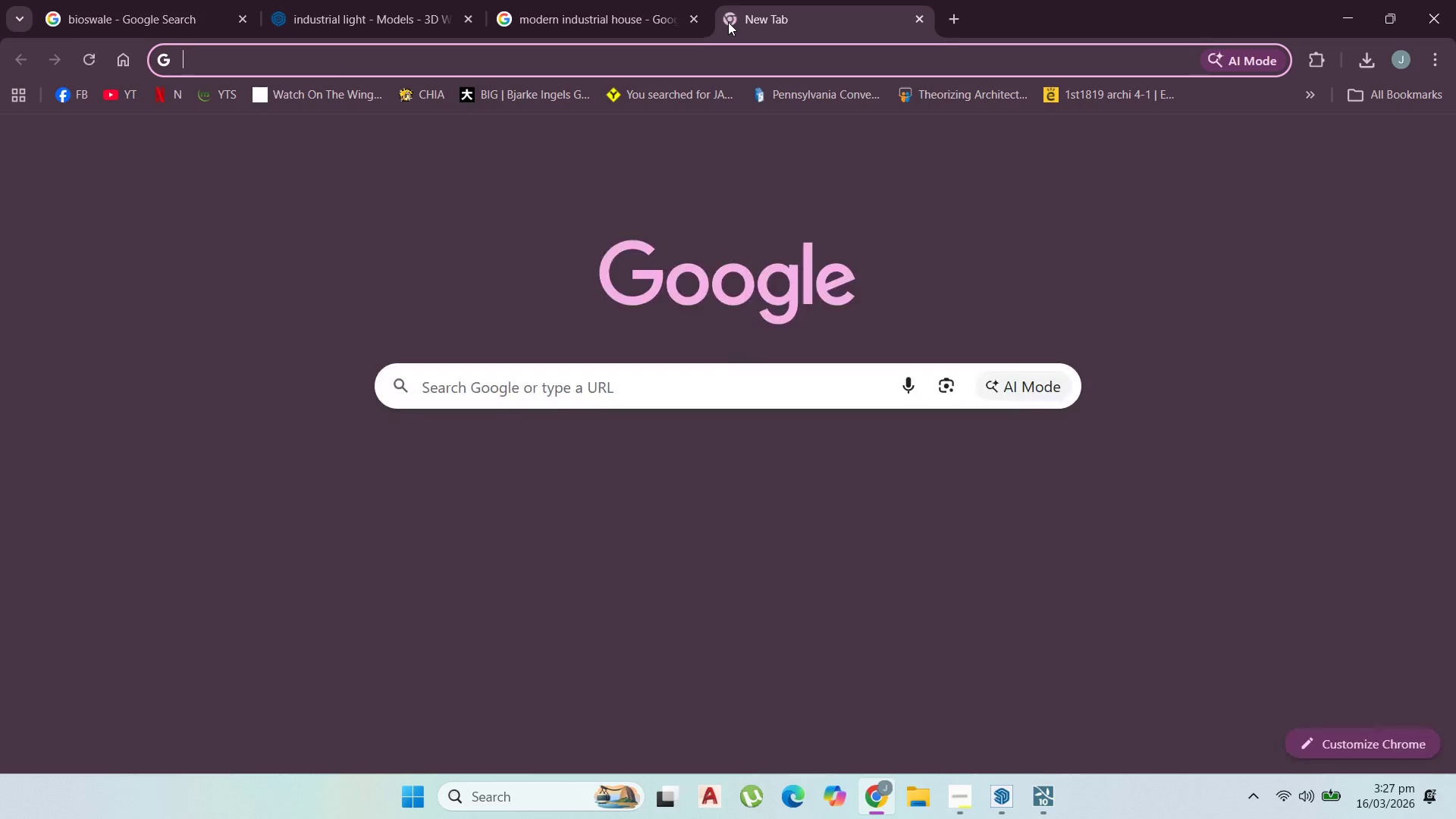 
type(weatered ste)
 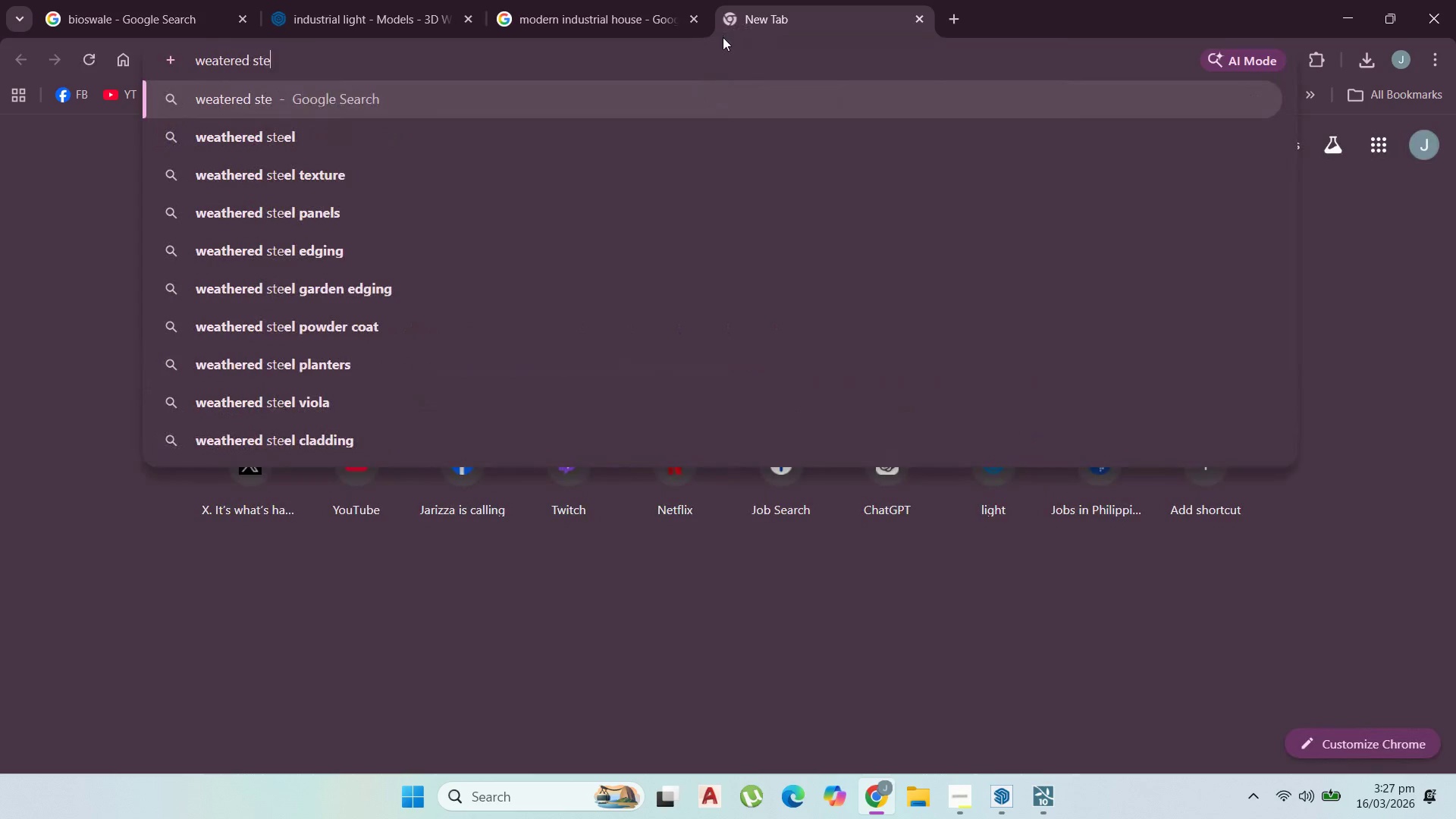 
key(E)
 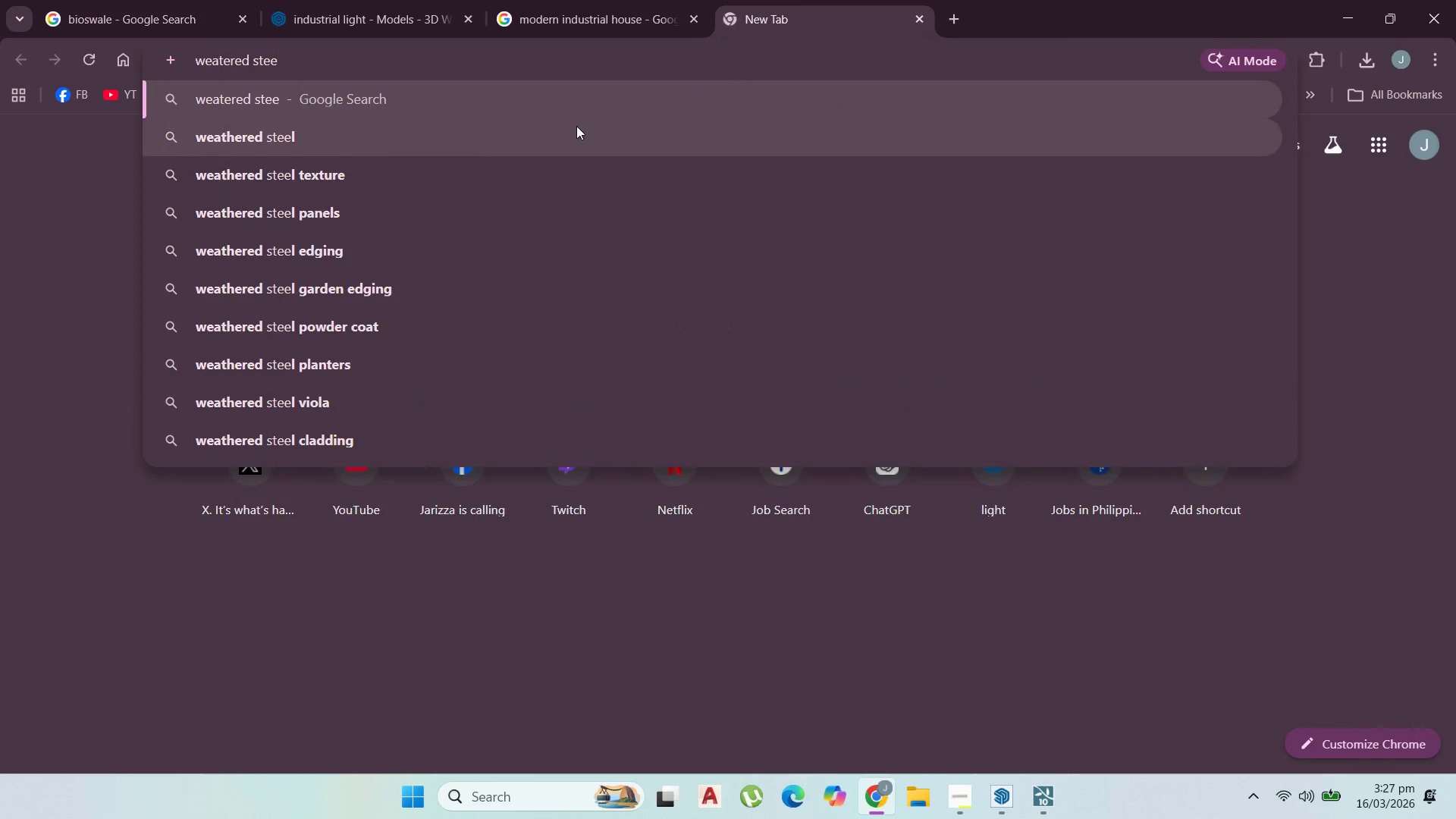 
left_click([576, 127])
 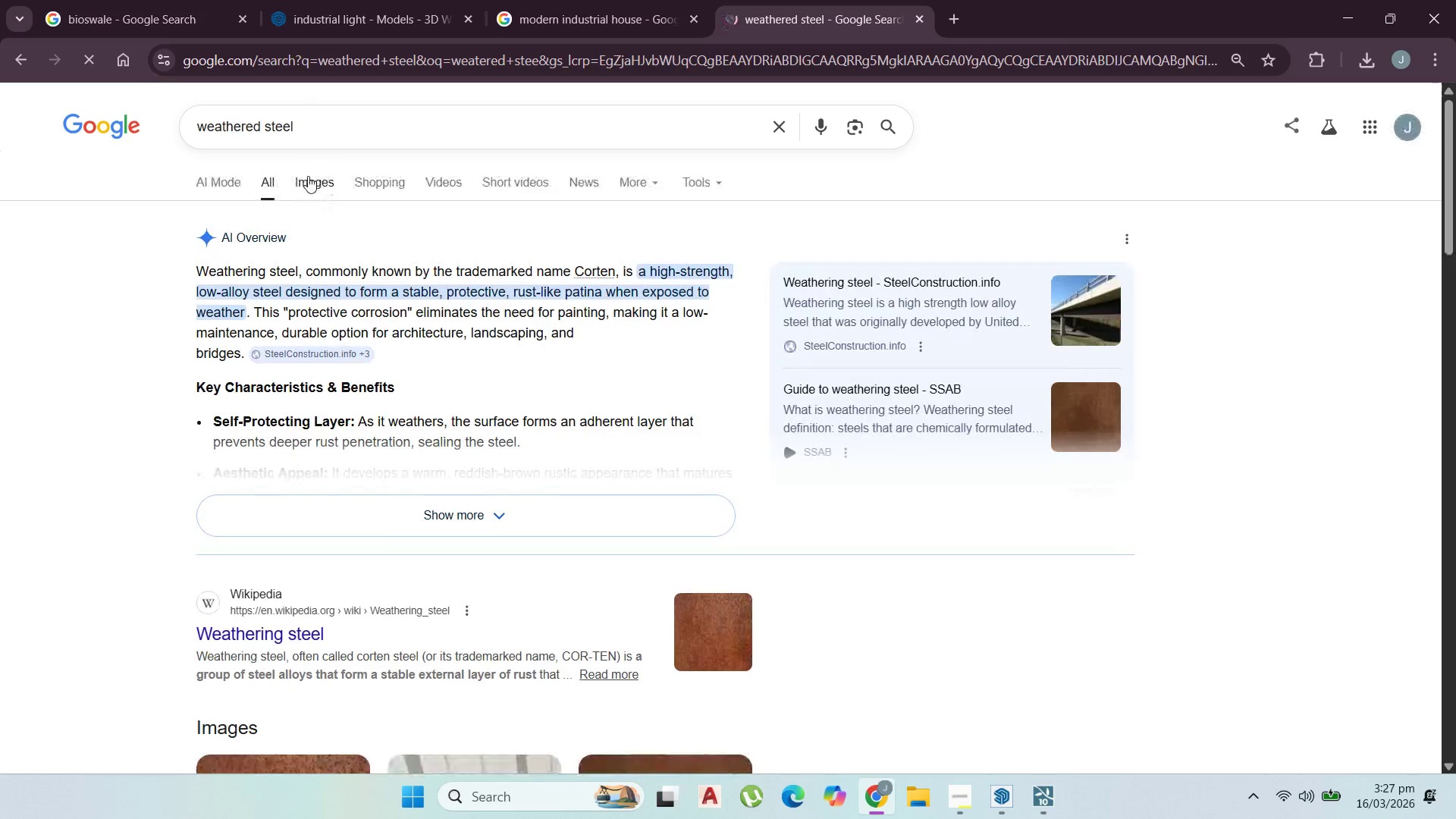 
left_click_drag(start_coordinate=[308, 178], to_coordinate=[309, 182])
 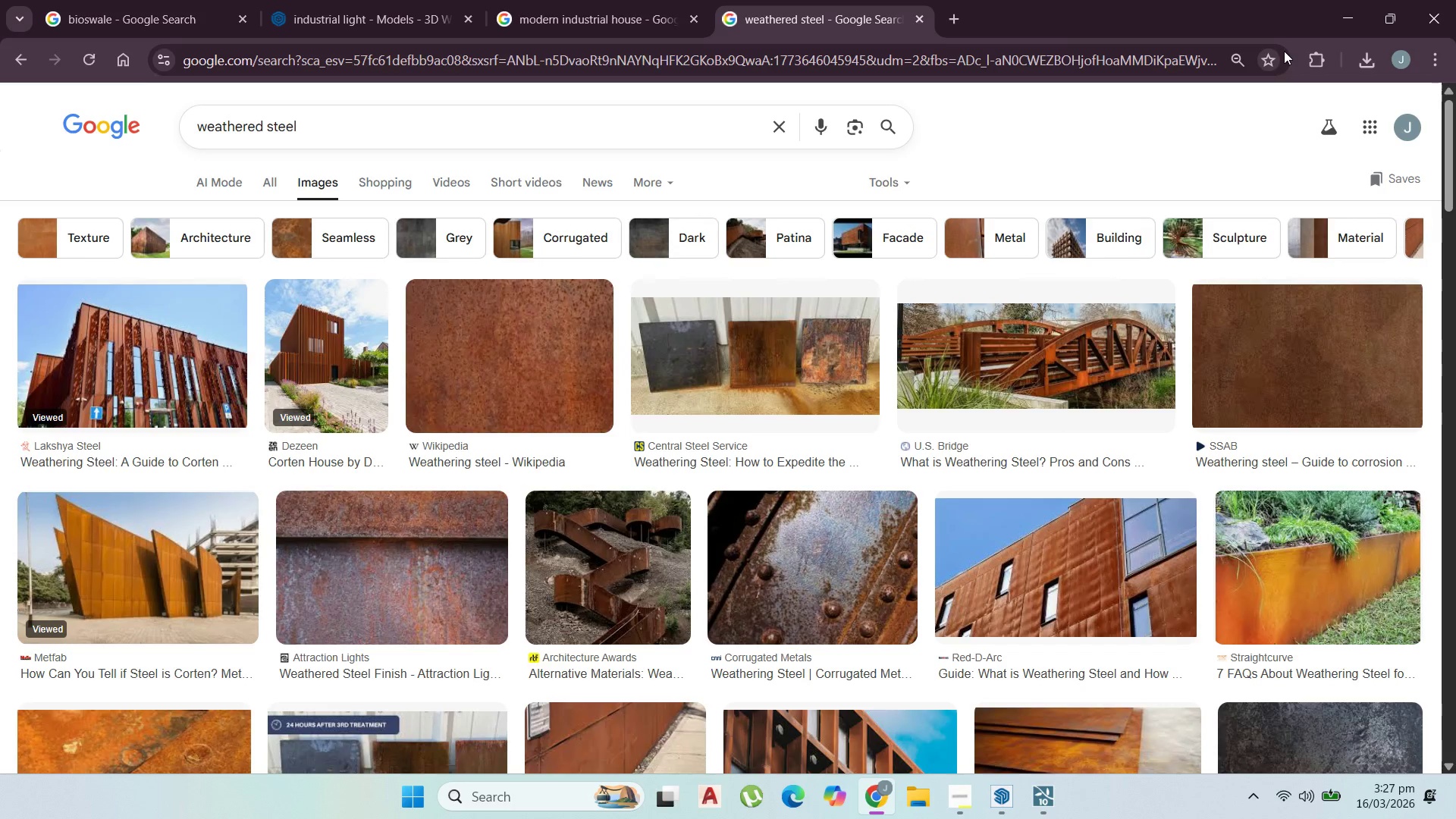 
wait(5.84)
 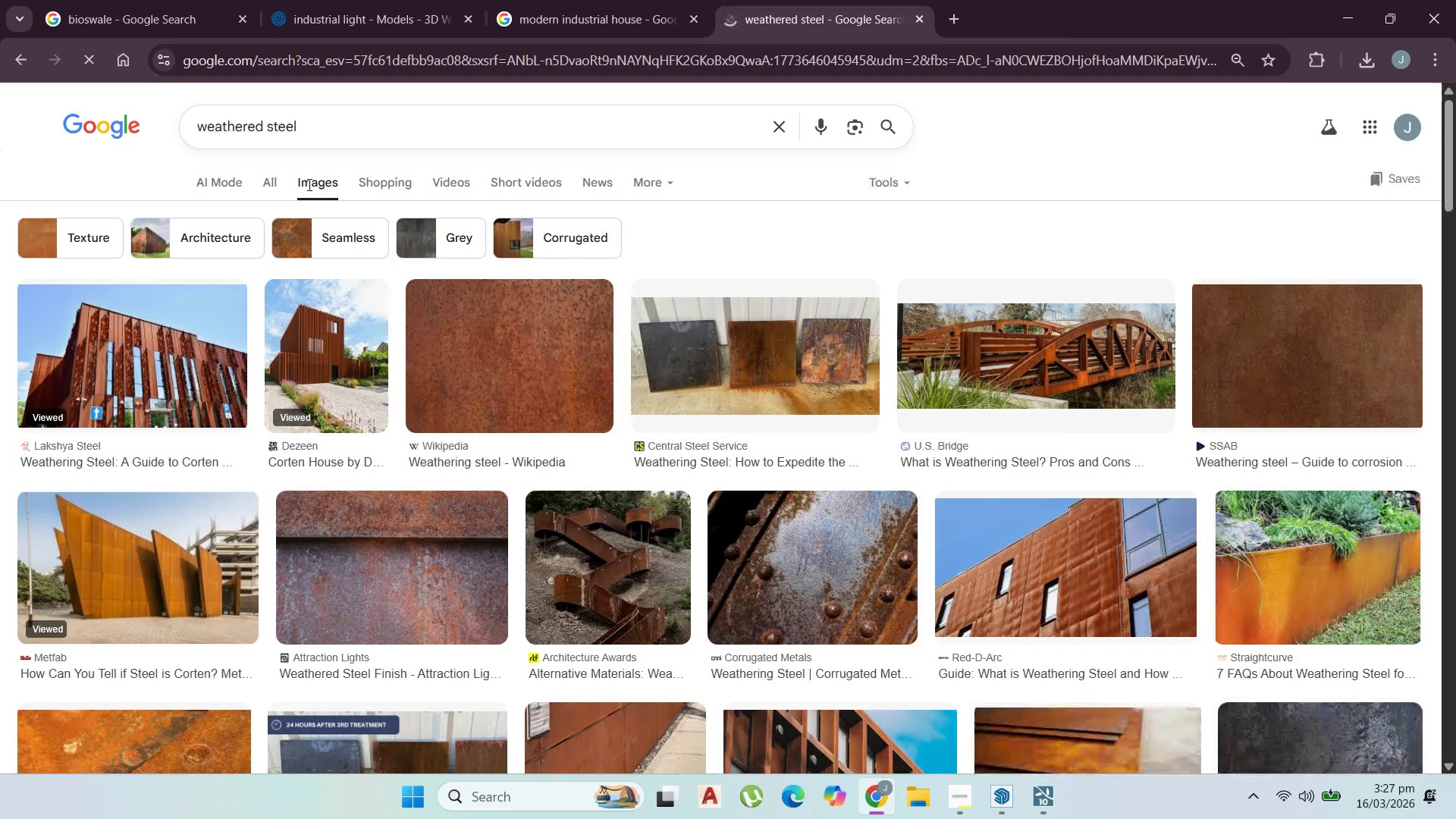 
left_click([116, 536])
 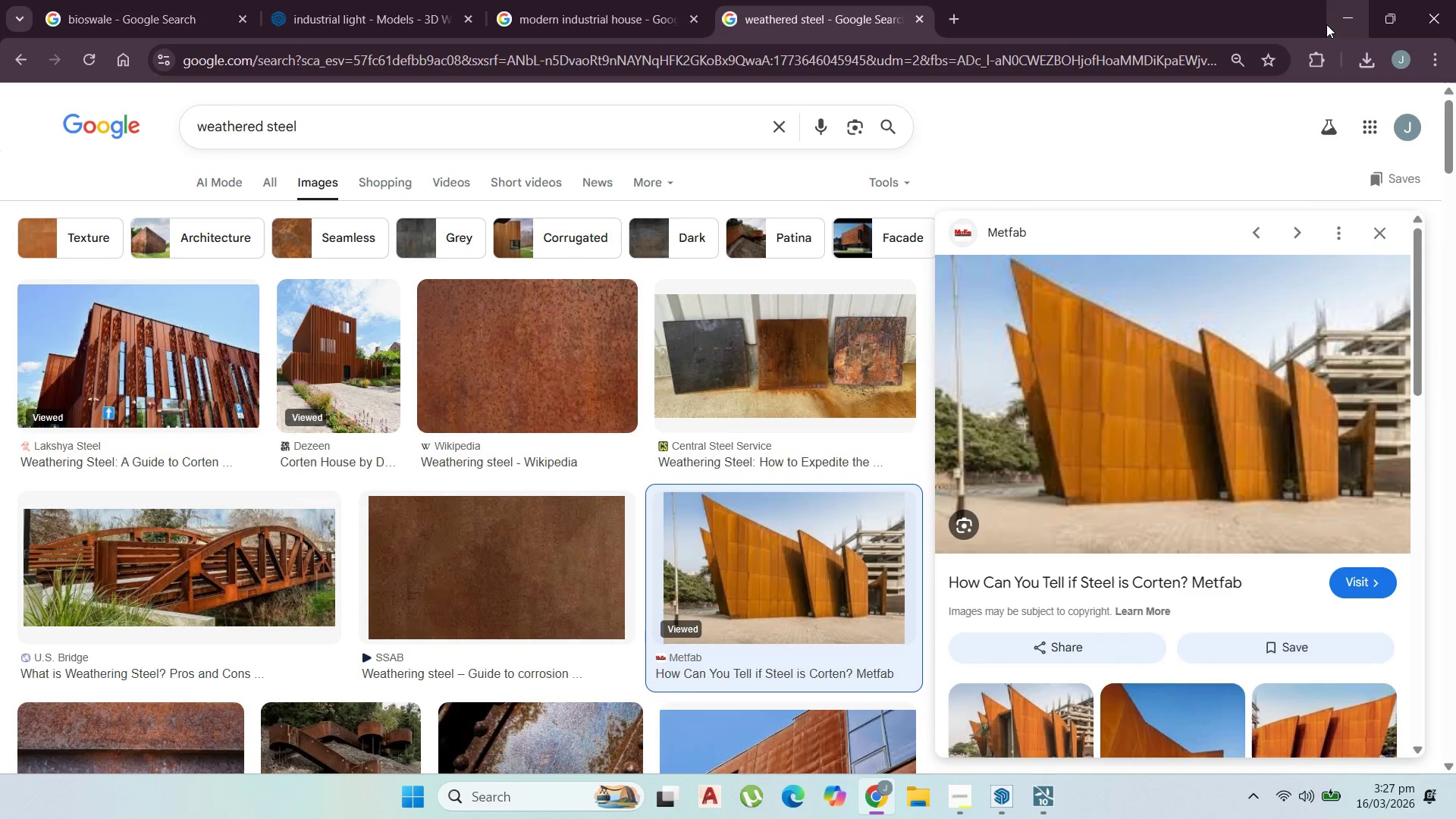 
left_click([1336, 20])
 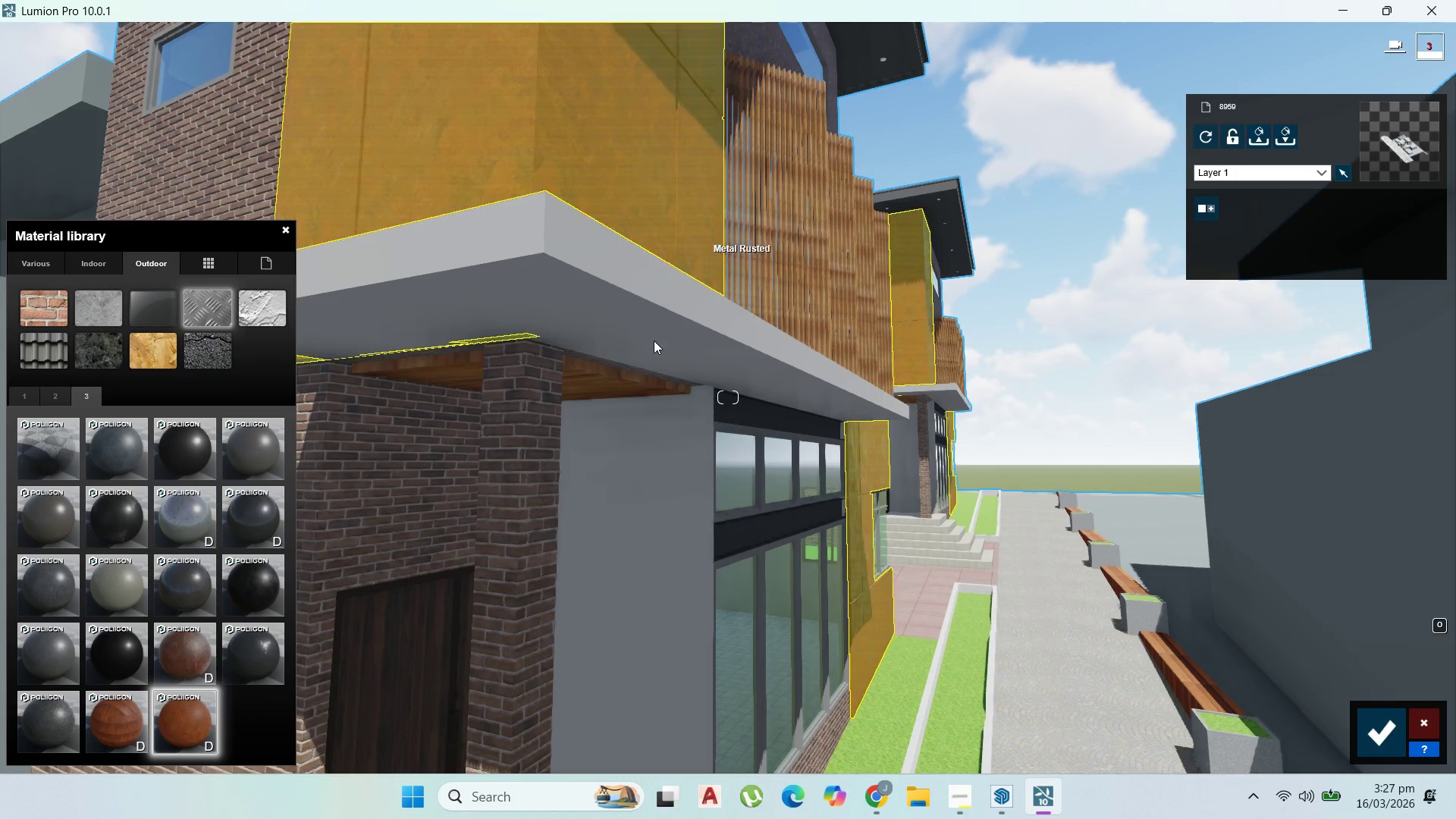 
scroll: coordinate [651, 385], scroll_direction: down, amount: 7.0
 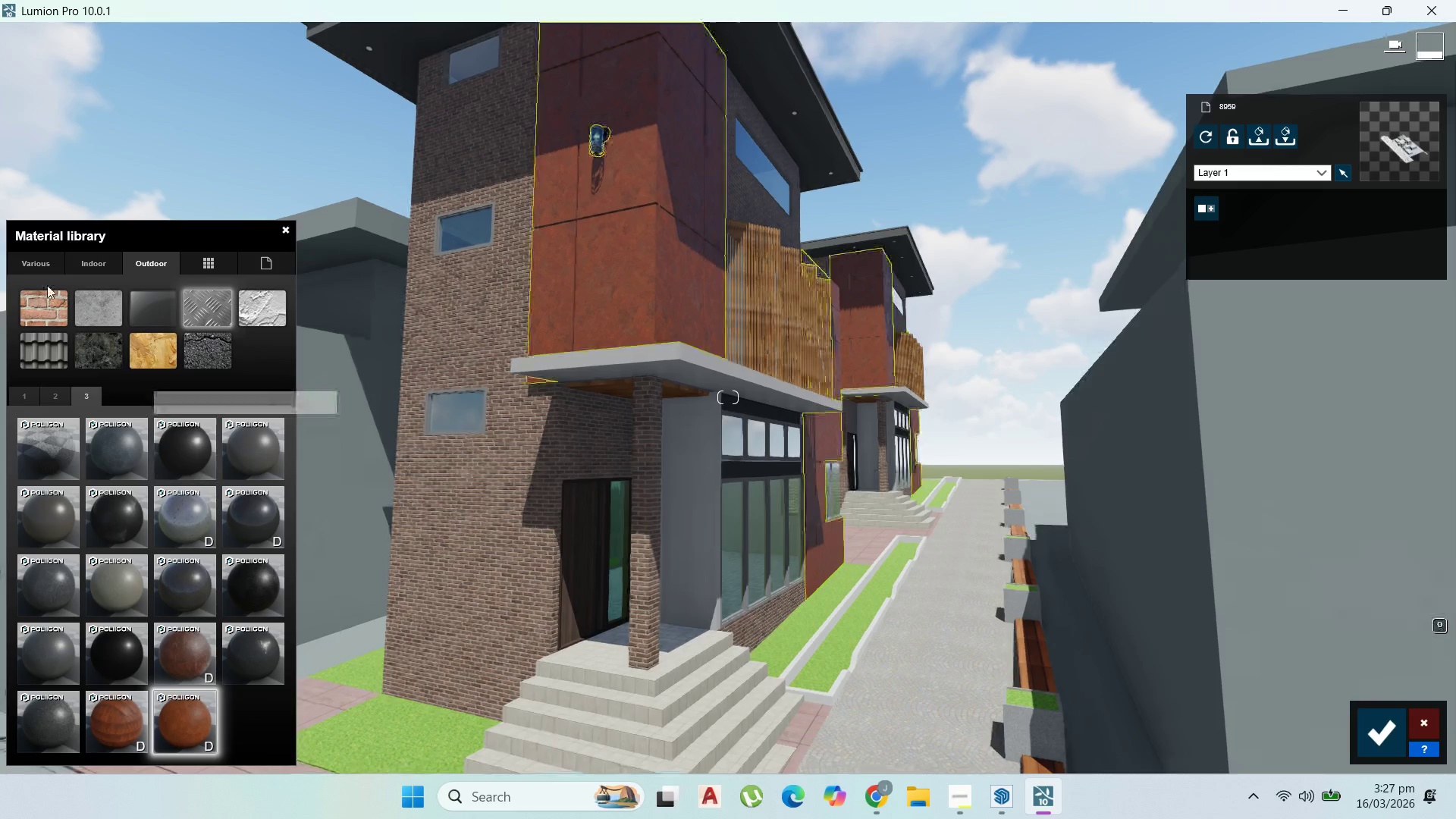 
left_click([39, 268])
 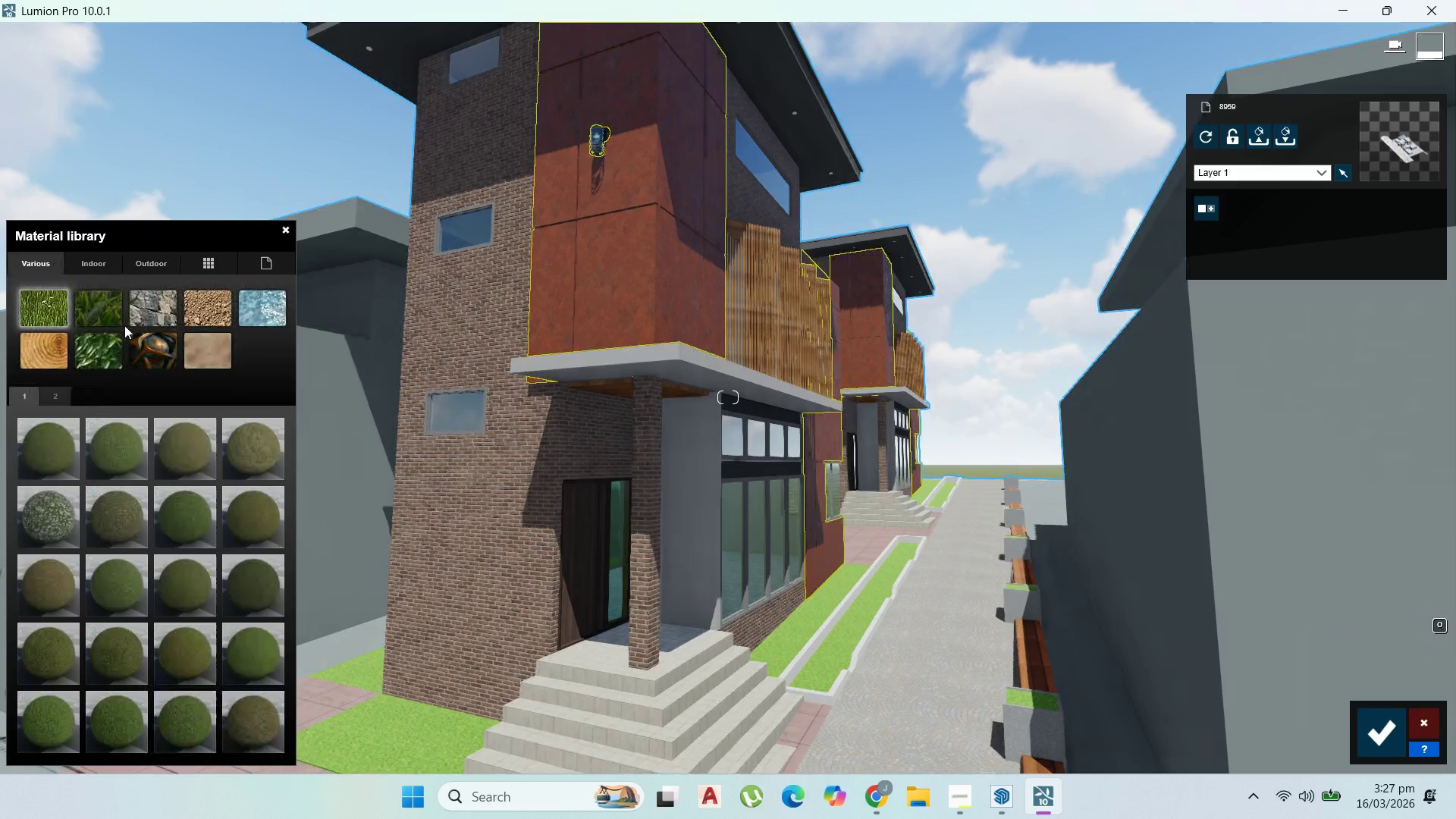 
mouse_move([146, 358])
 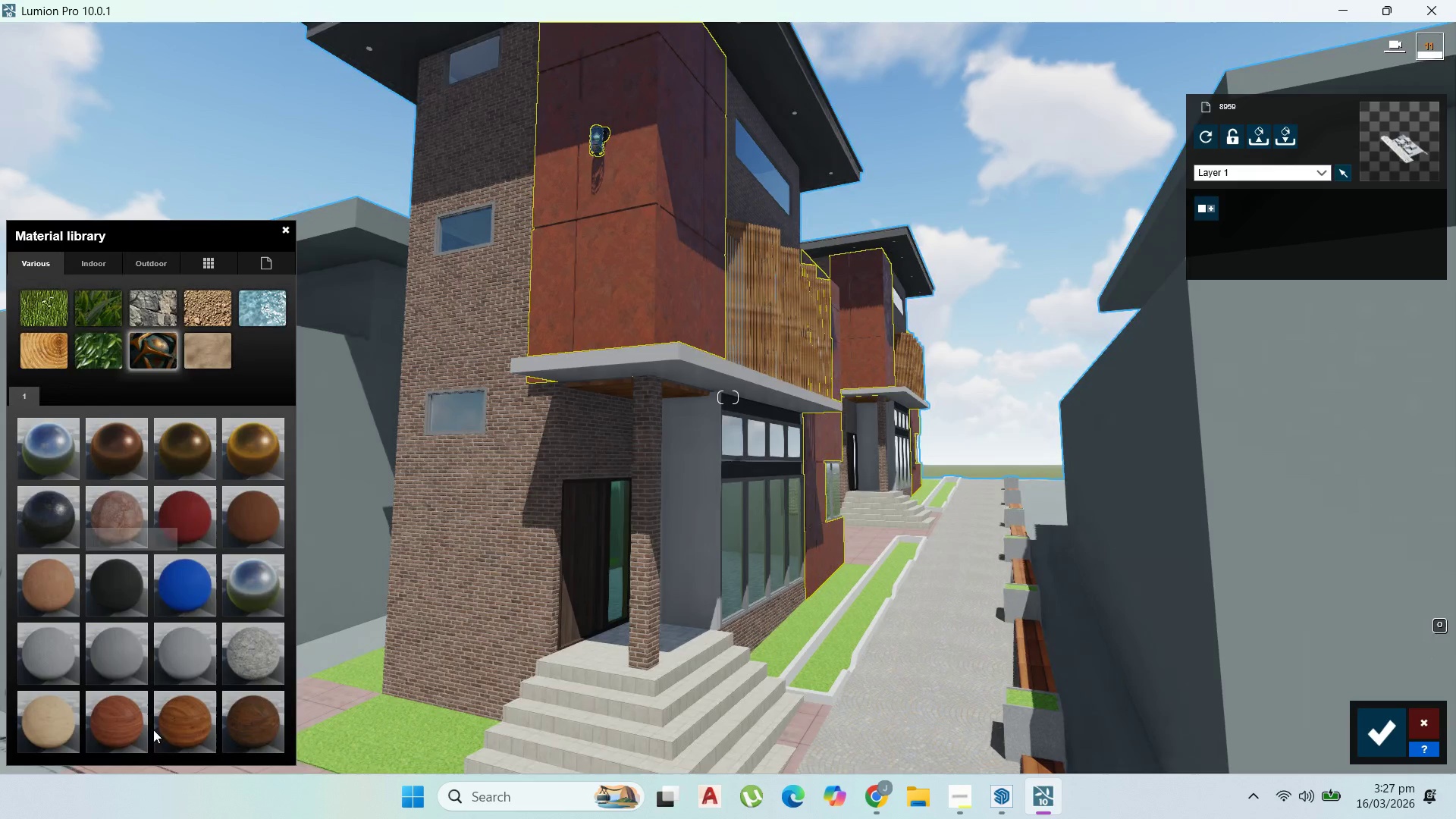 
left_click([181, 728])
 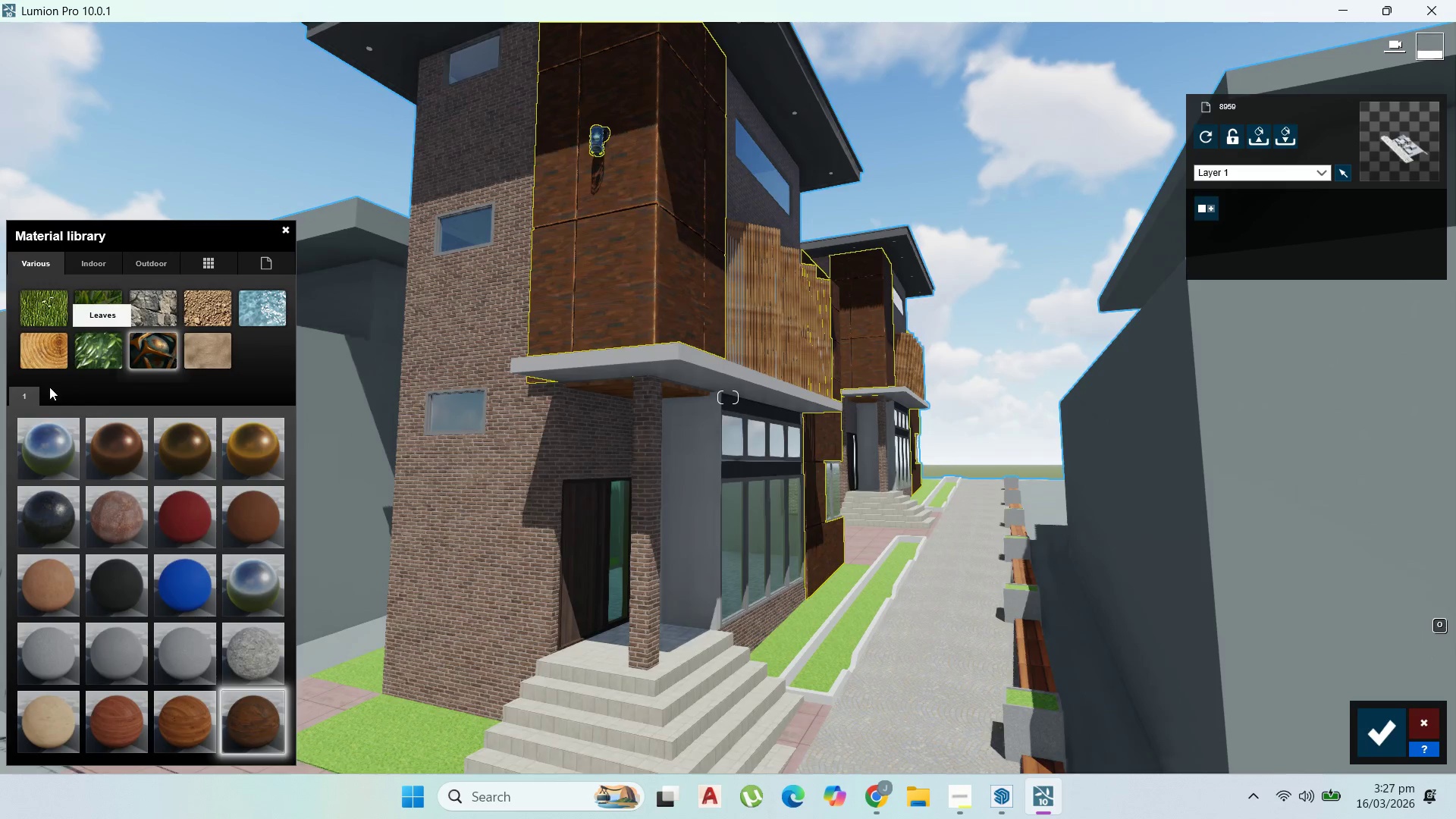 
wait(5.84)
 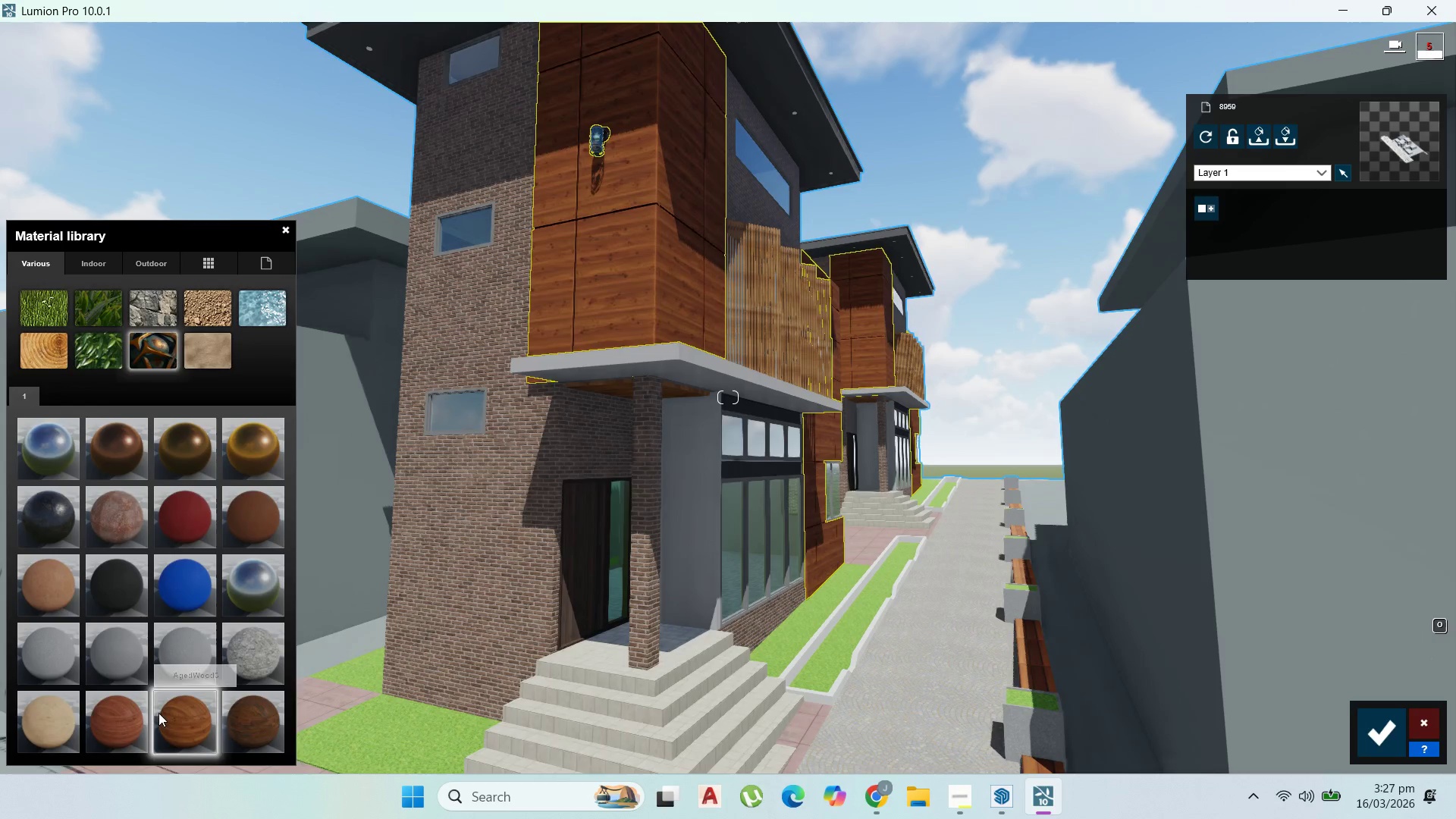 
left_click([183, 506])
 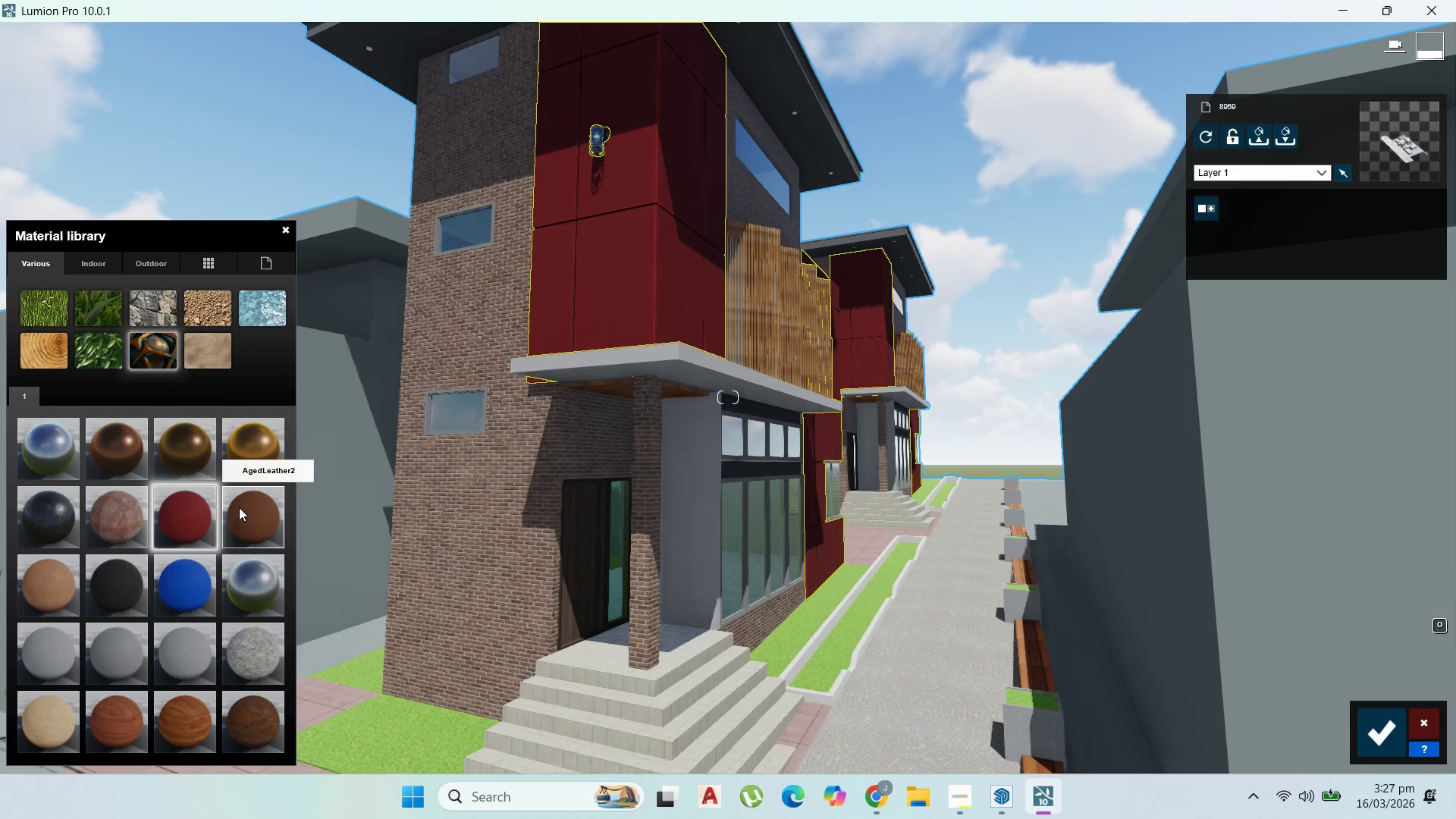 
left_click([239, 507])
 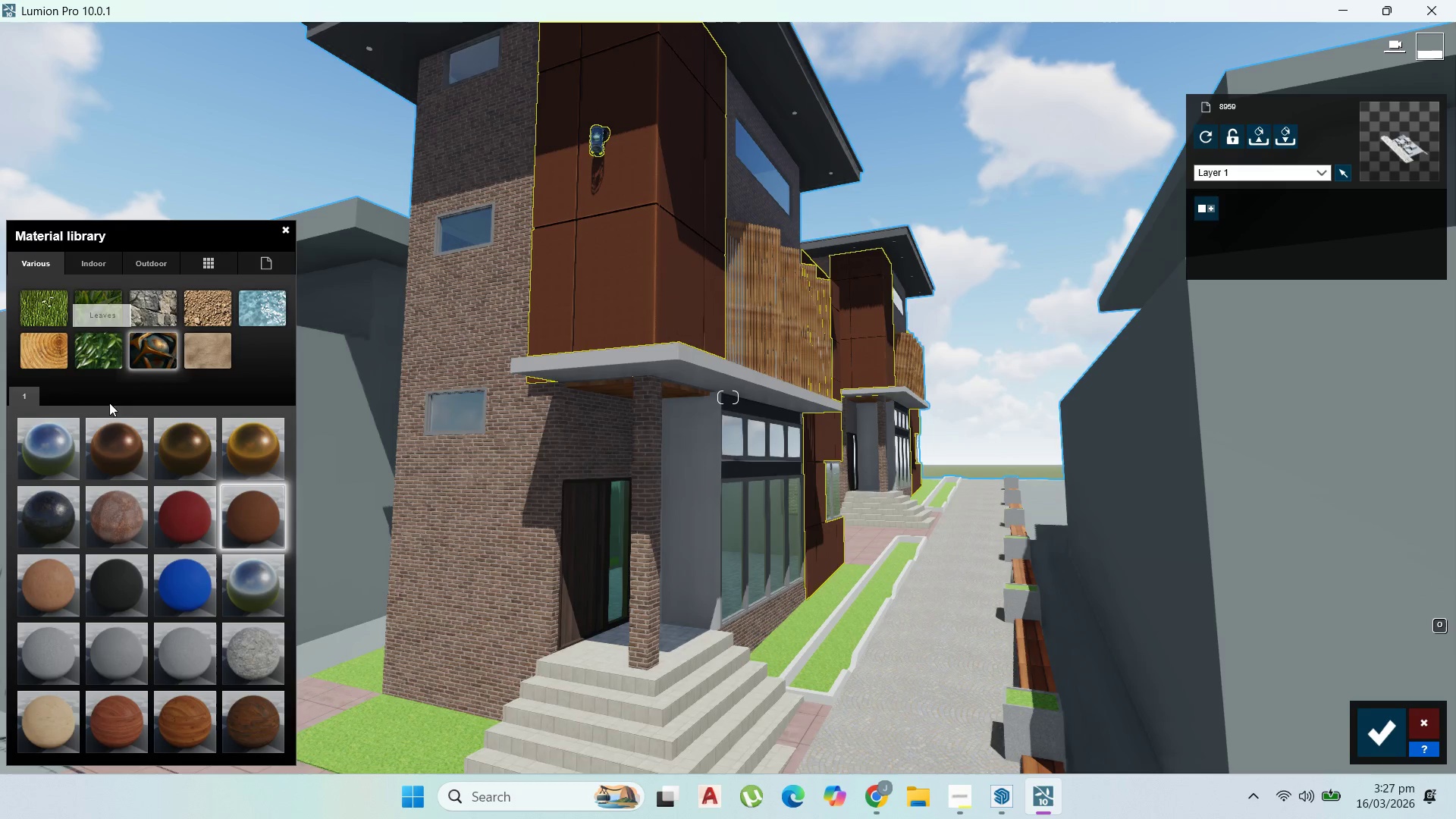 
wait(6.7)
 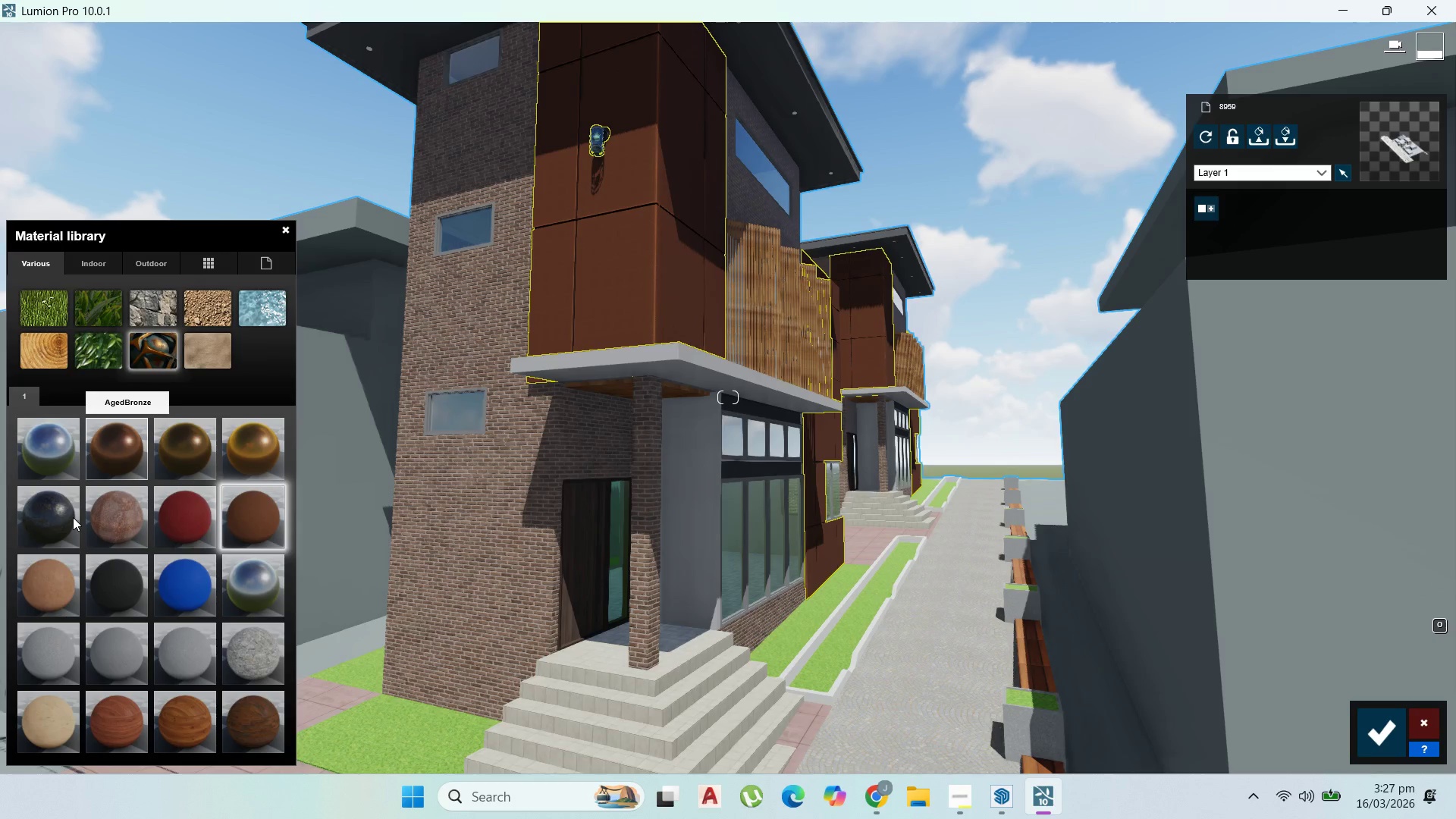 
left_click([152, 262])
 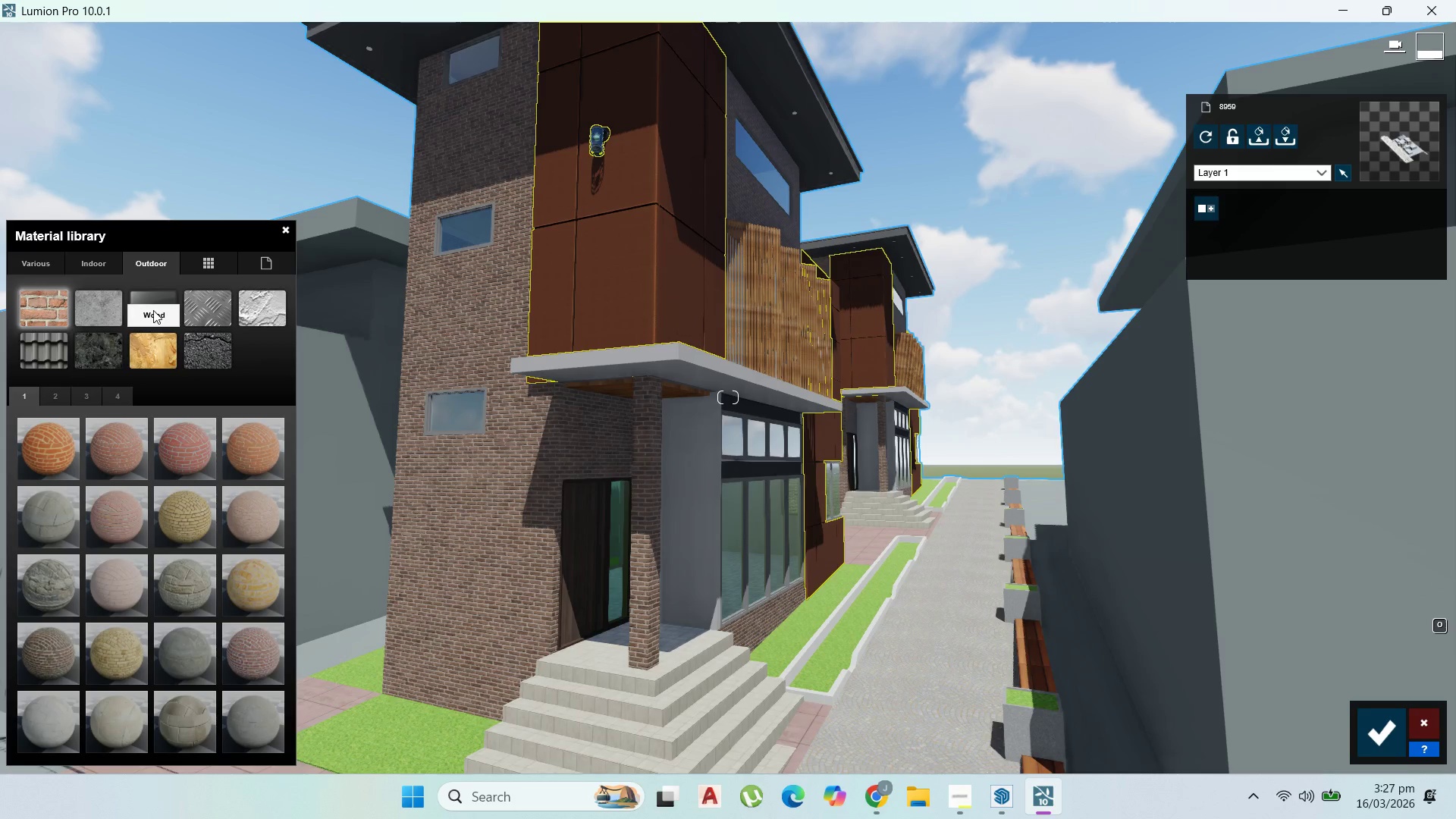 
left_click([193, 305])
 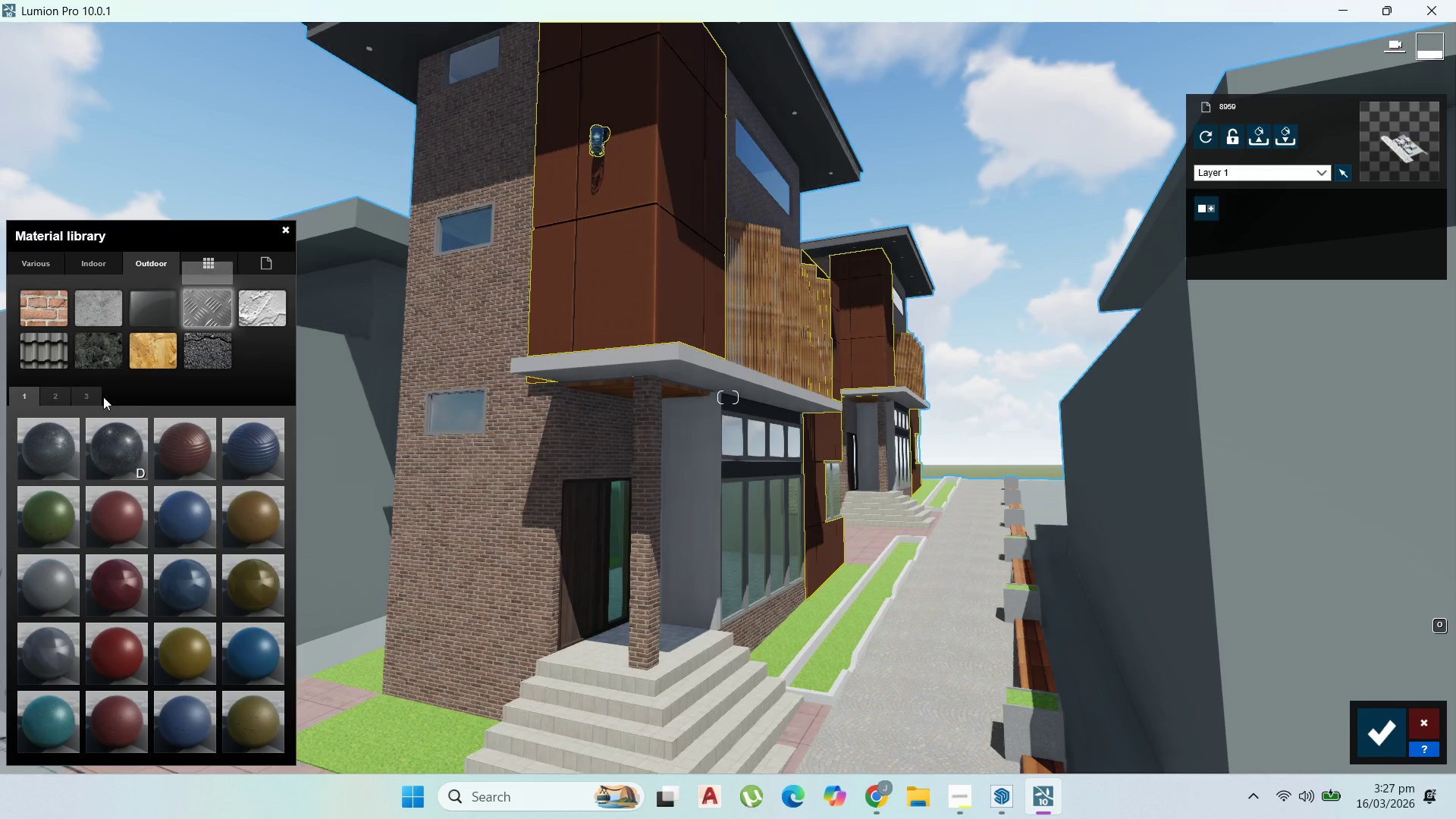 
left_click([101, 391])
 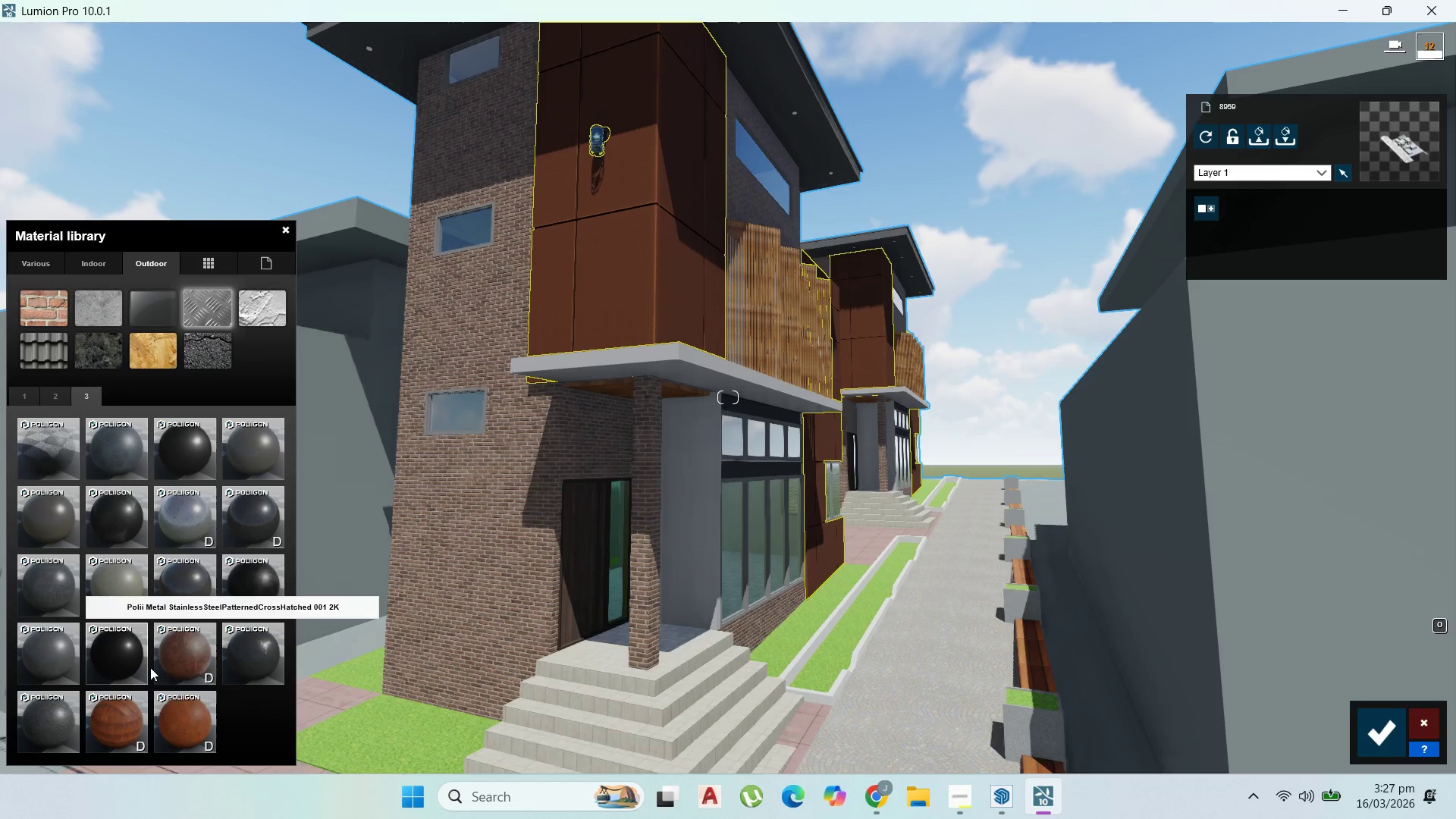 
left_click([177, 714])
 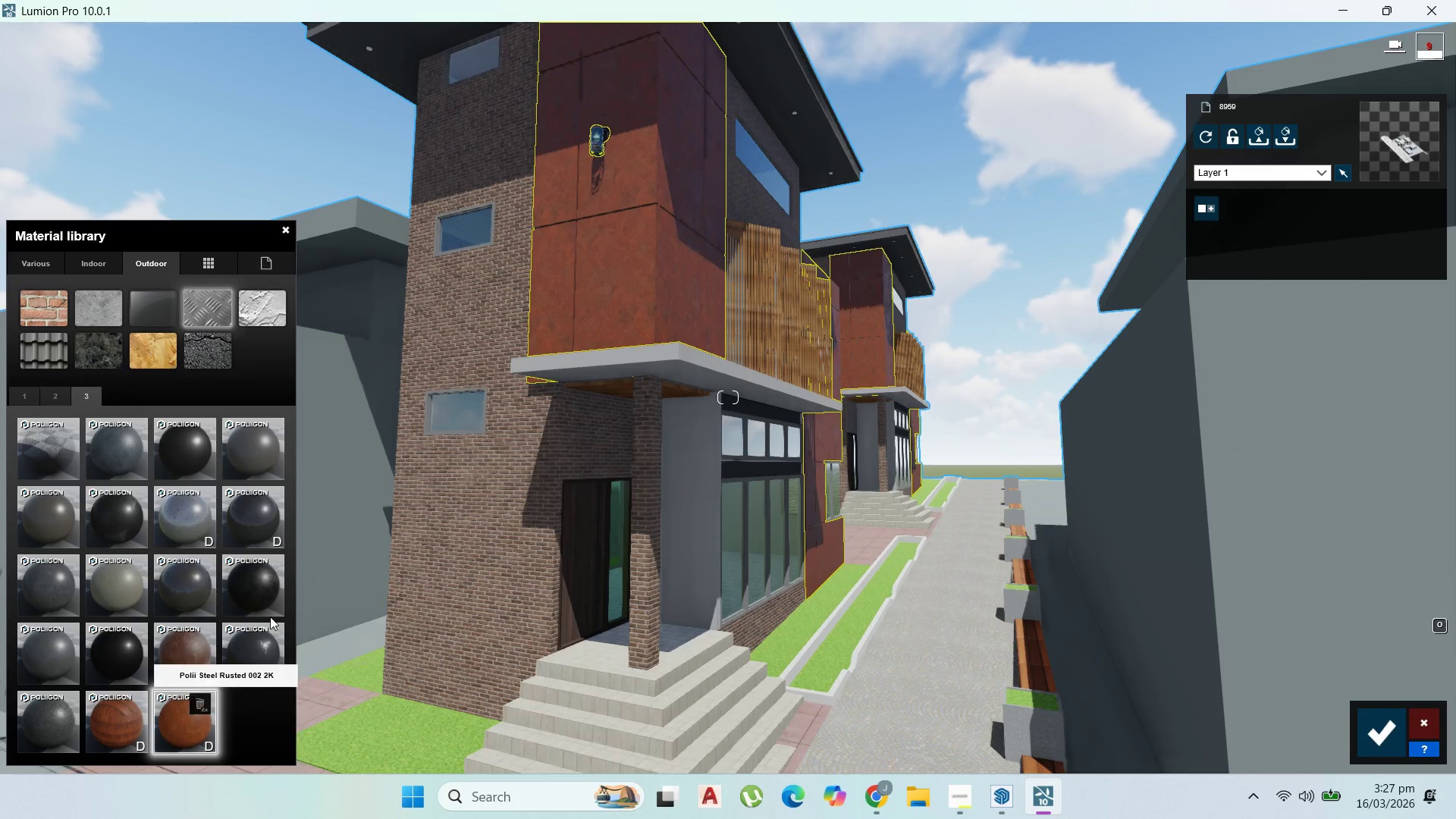 
scroll: coordinate [632, 278], scroll_direction: up, amount: 4.0
 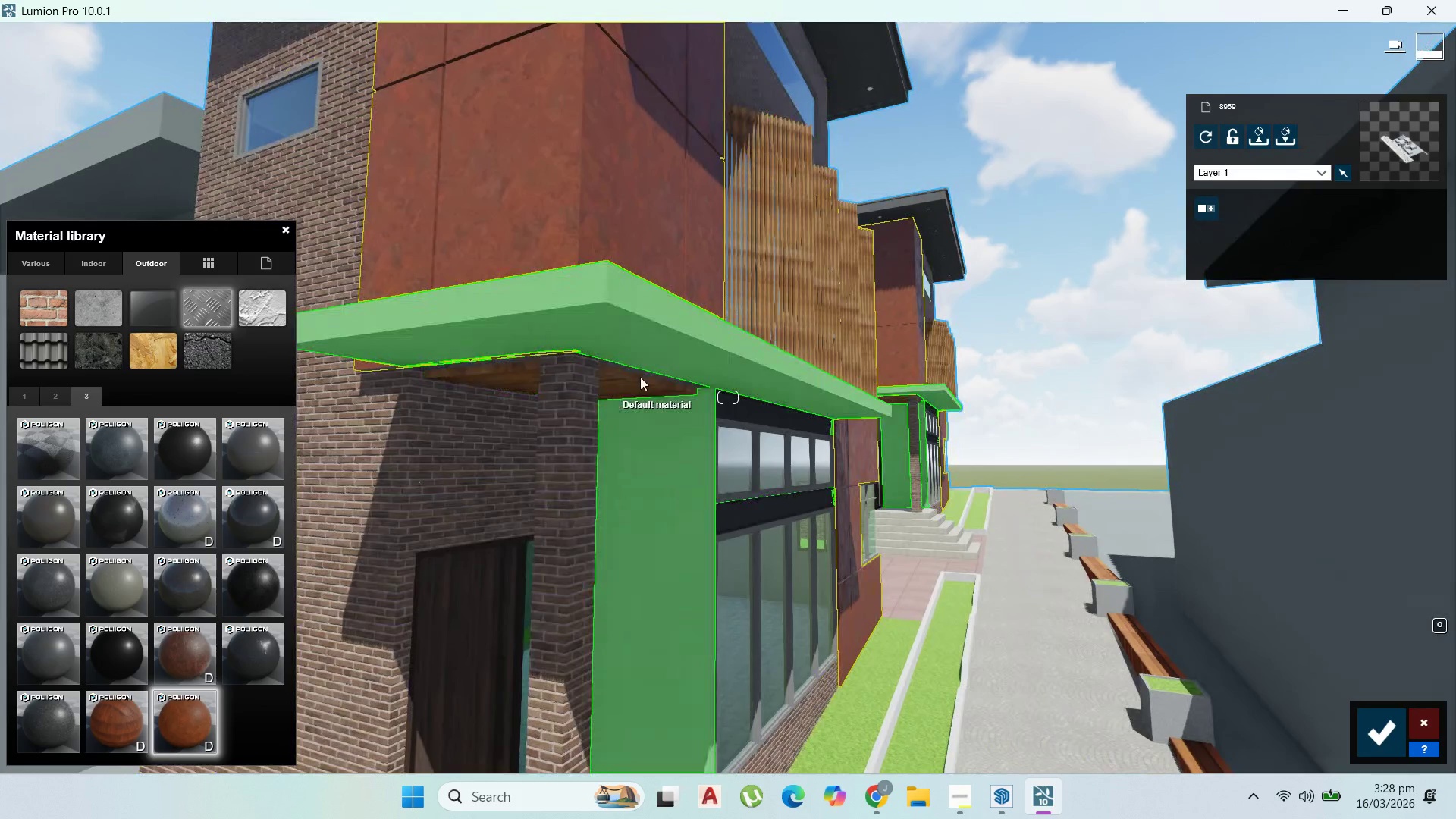 
left_click([787, 256])
 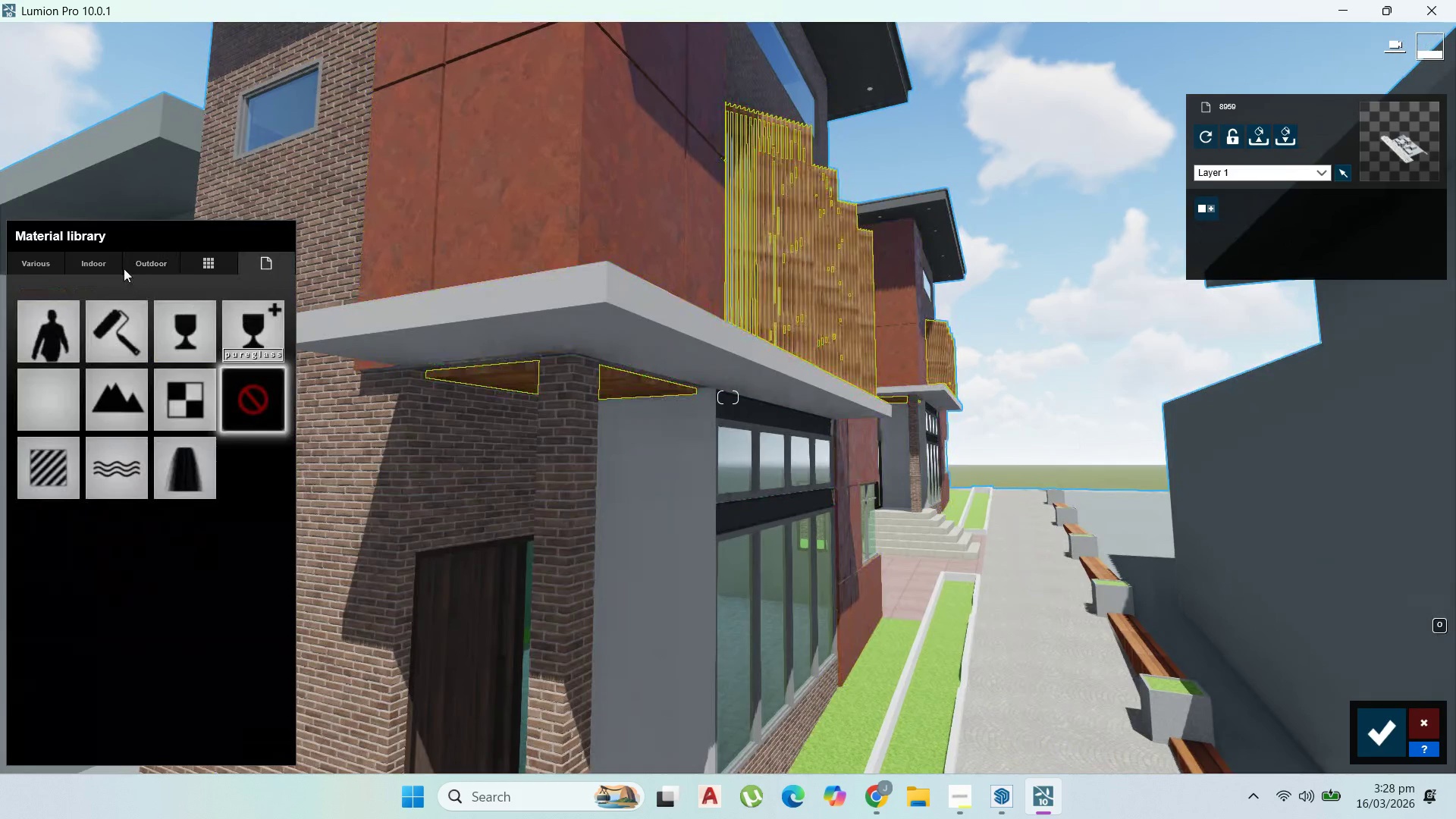 
left_click([107, 265])
 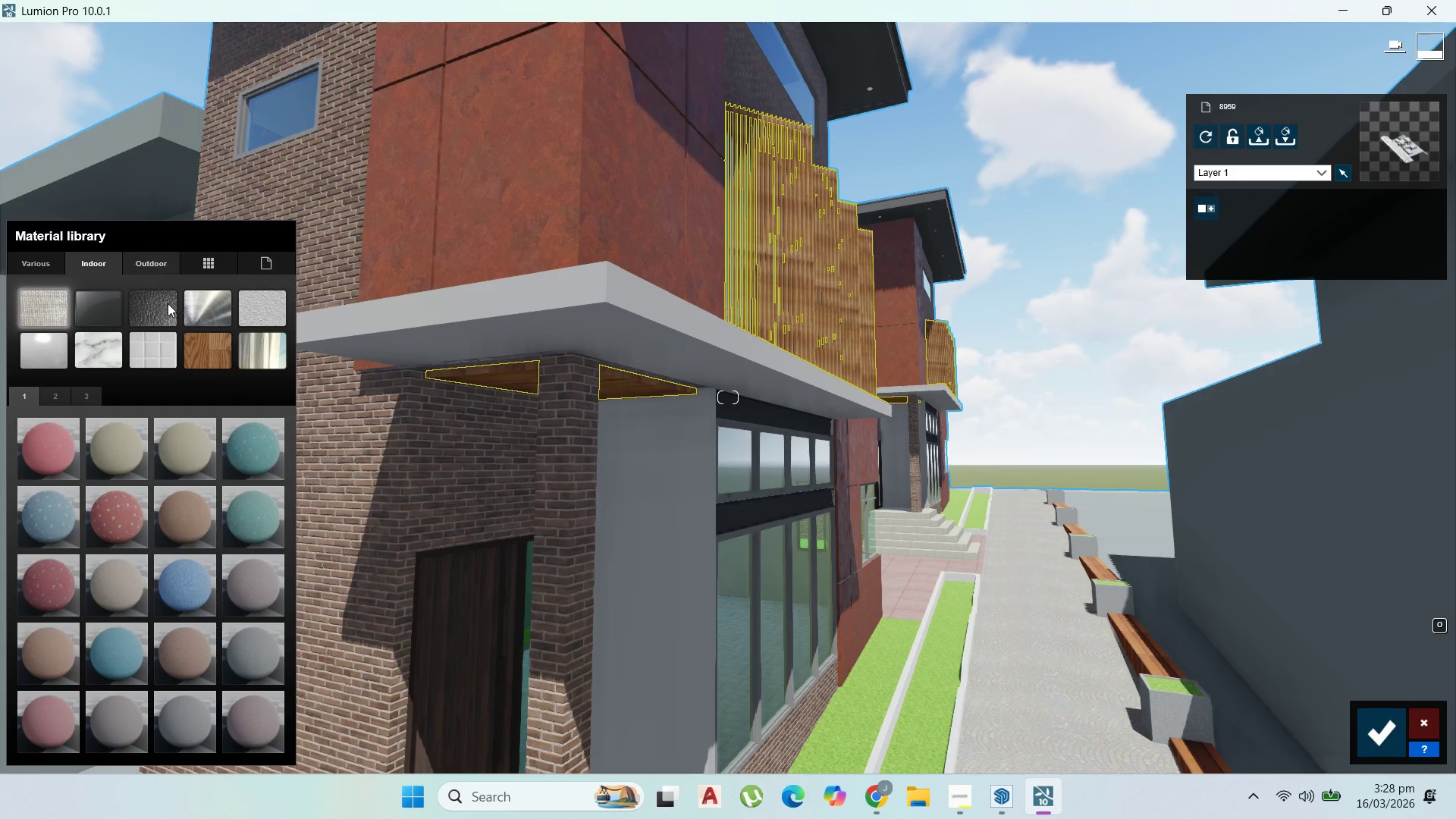 
left_click([152, 267])
 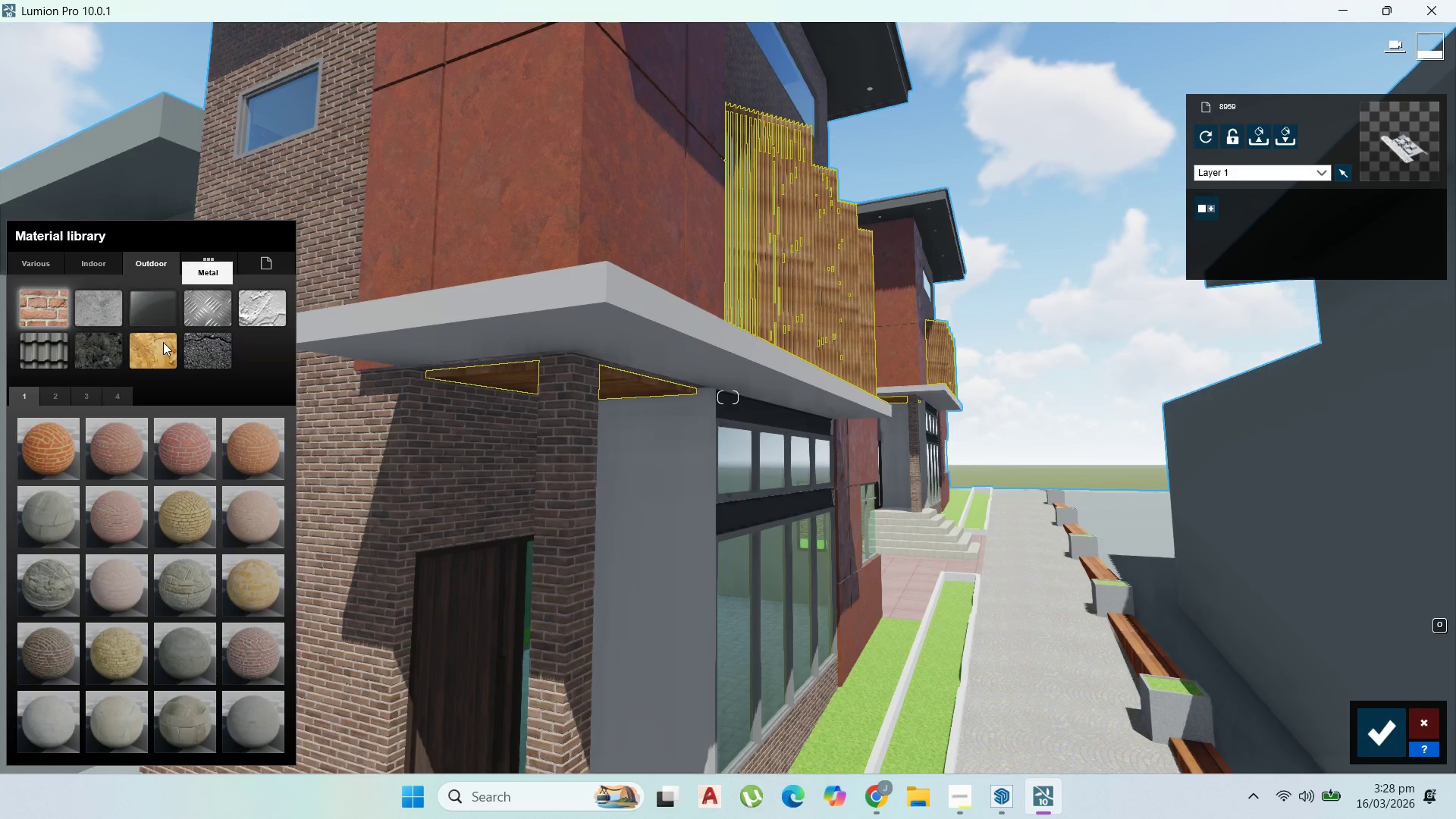 
left_click([159, 350])
 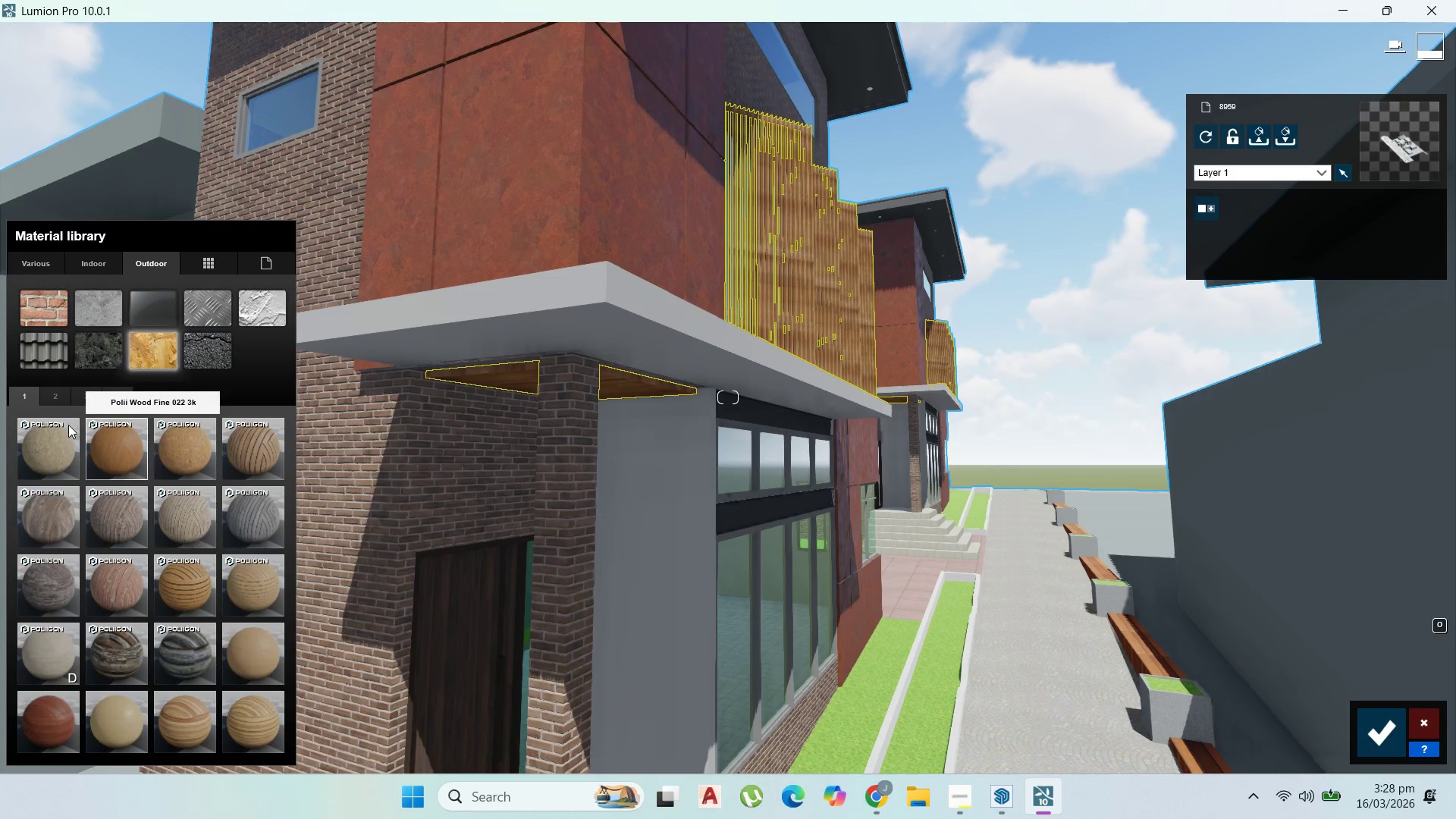 
left_click([95, 440])
 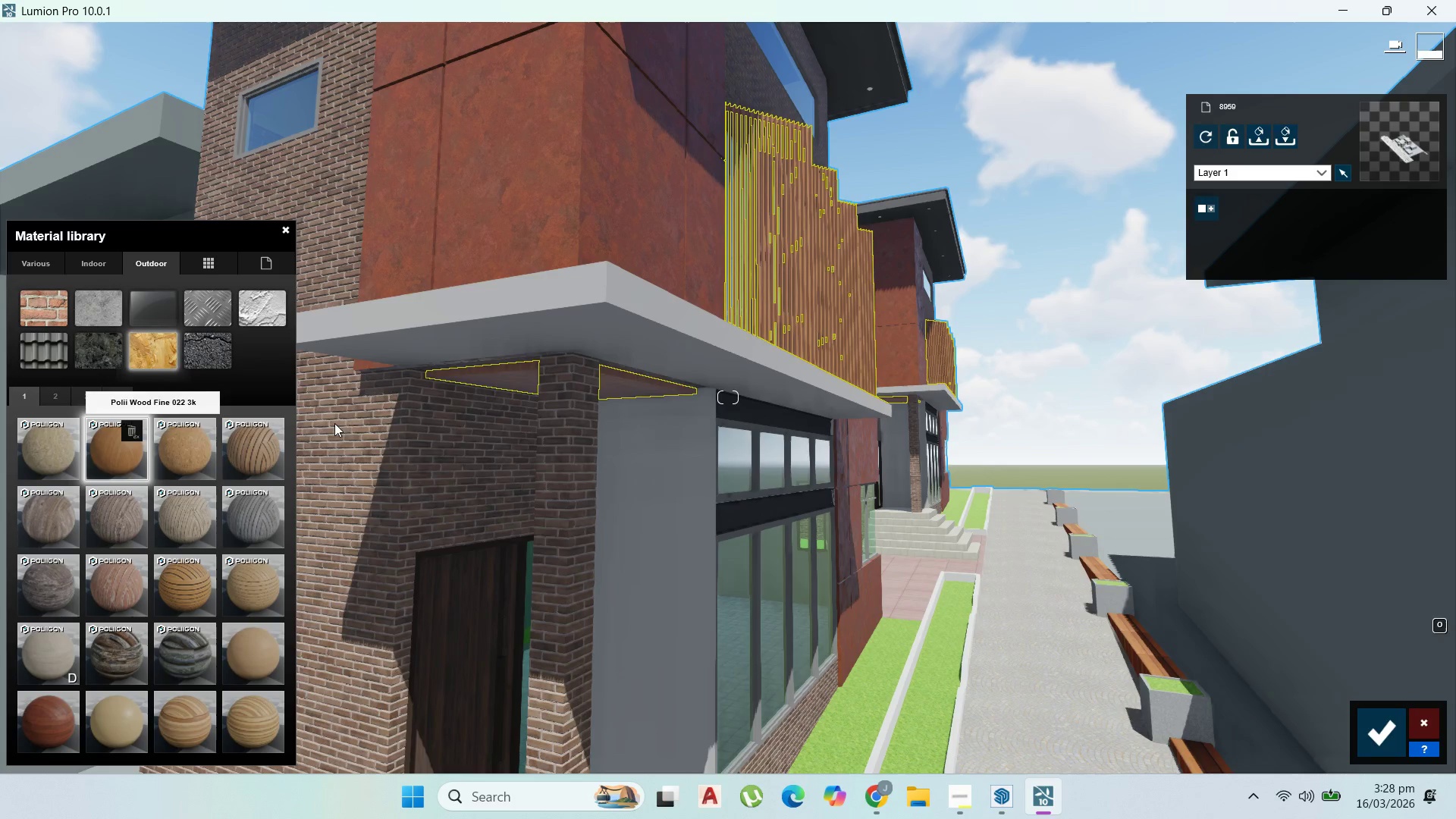 
scroll: coordinate [439, 460], scroll_direction: down, amount: 6.0
 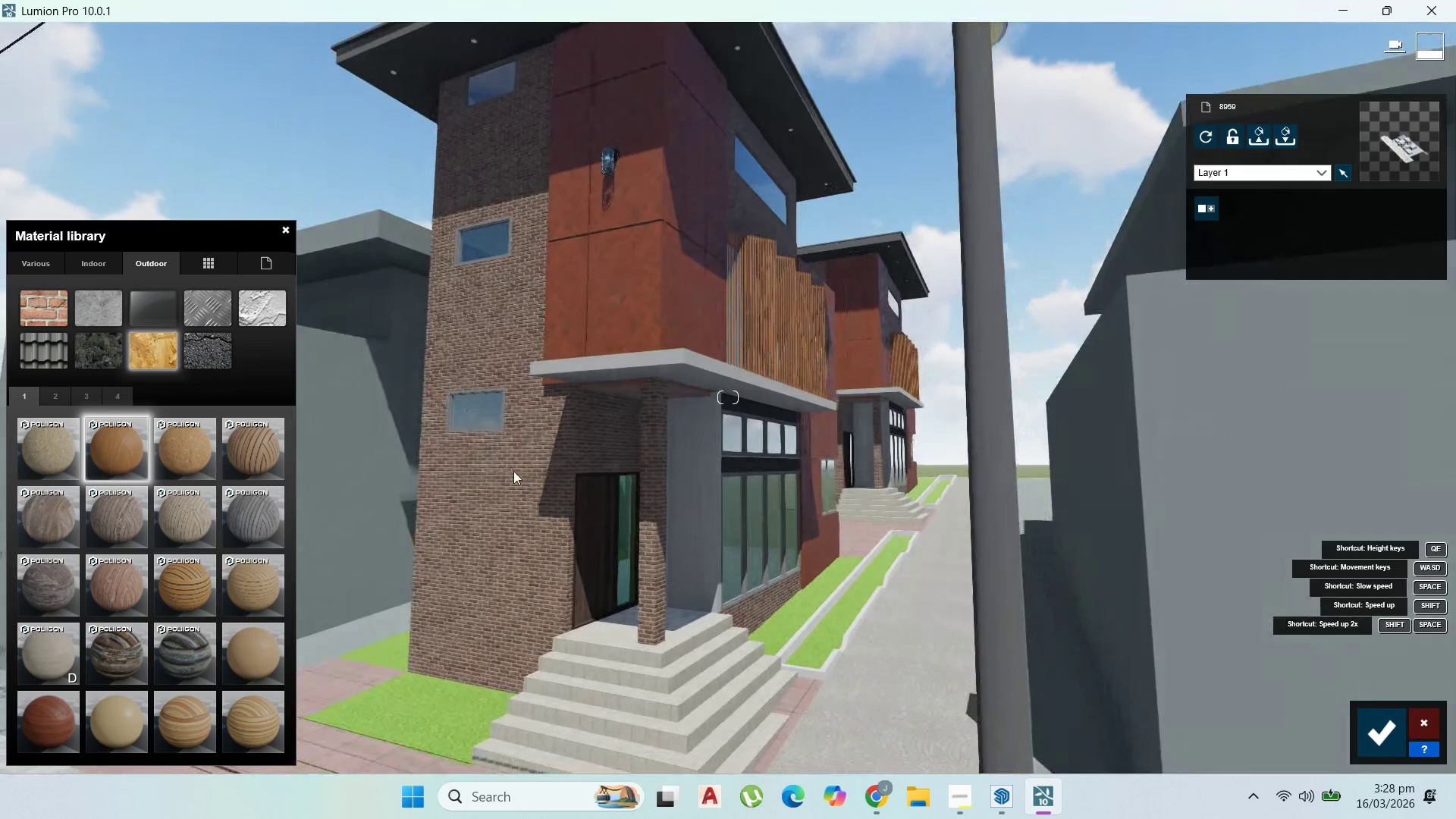 
left_click([515, 475])
 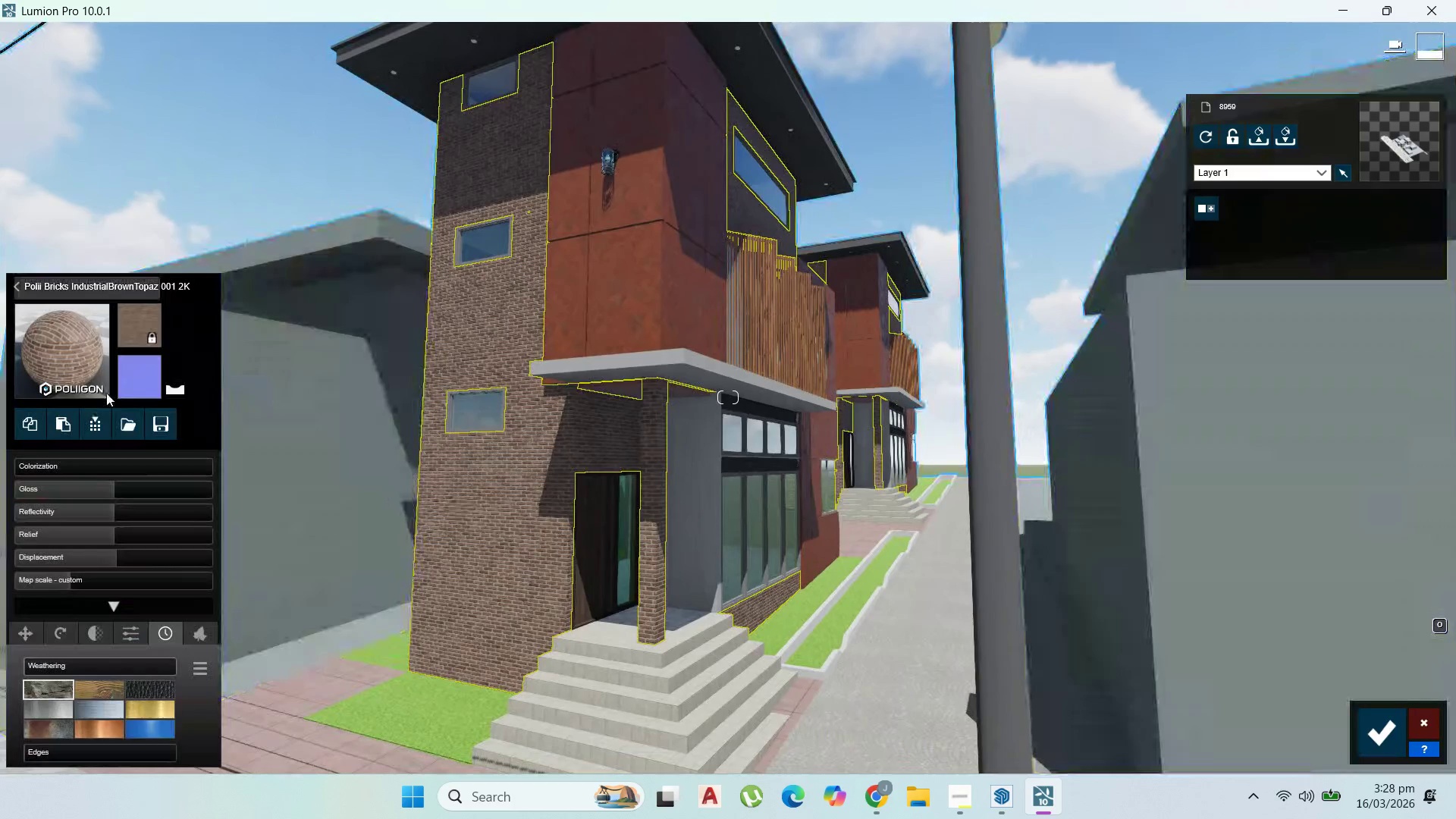 
left_click([95, 332])
 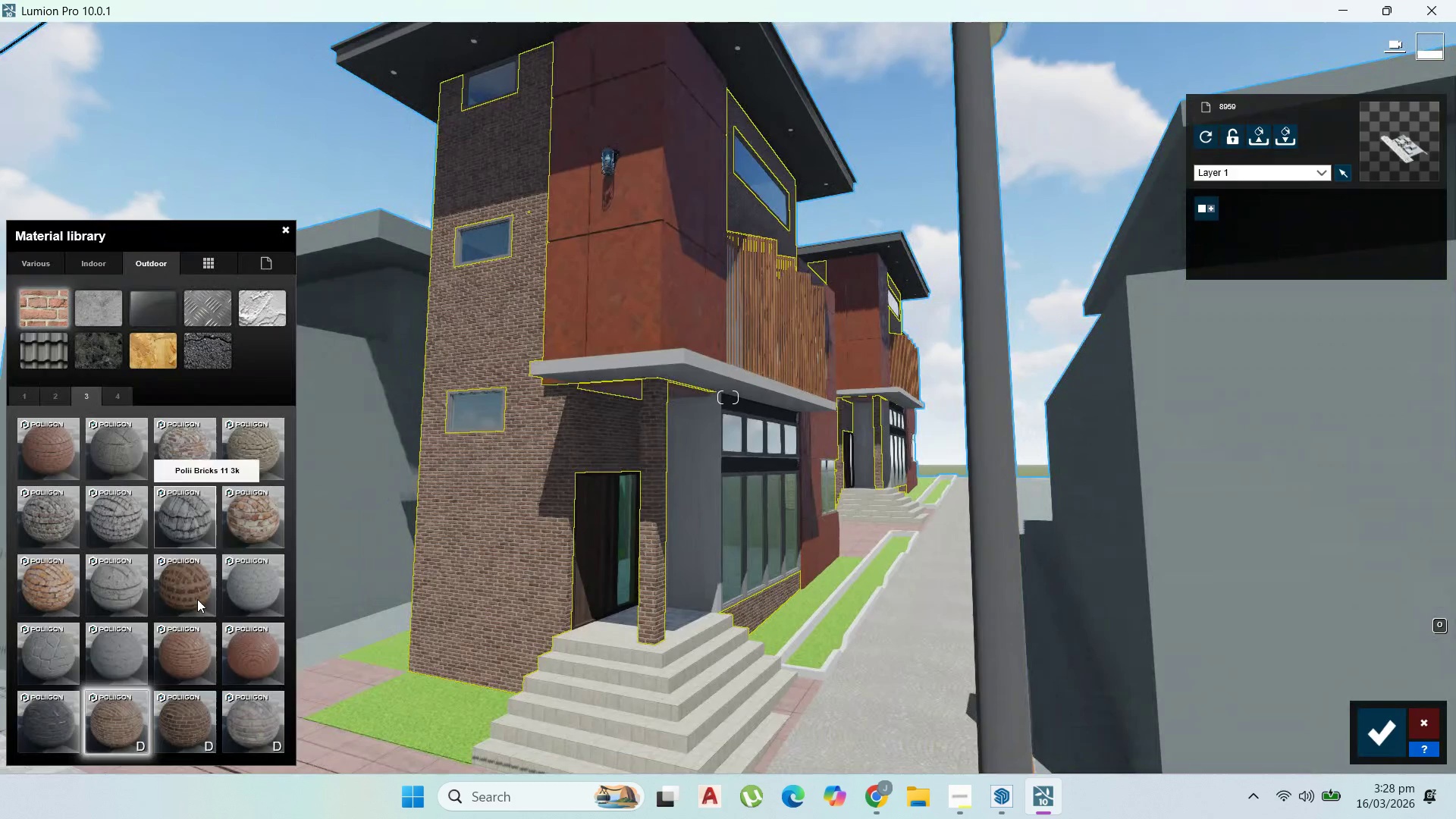 
left_click([180, 708])
 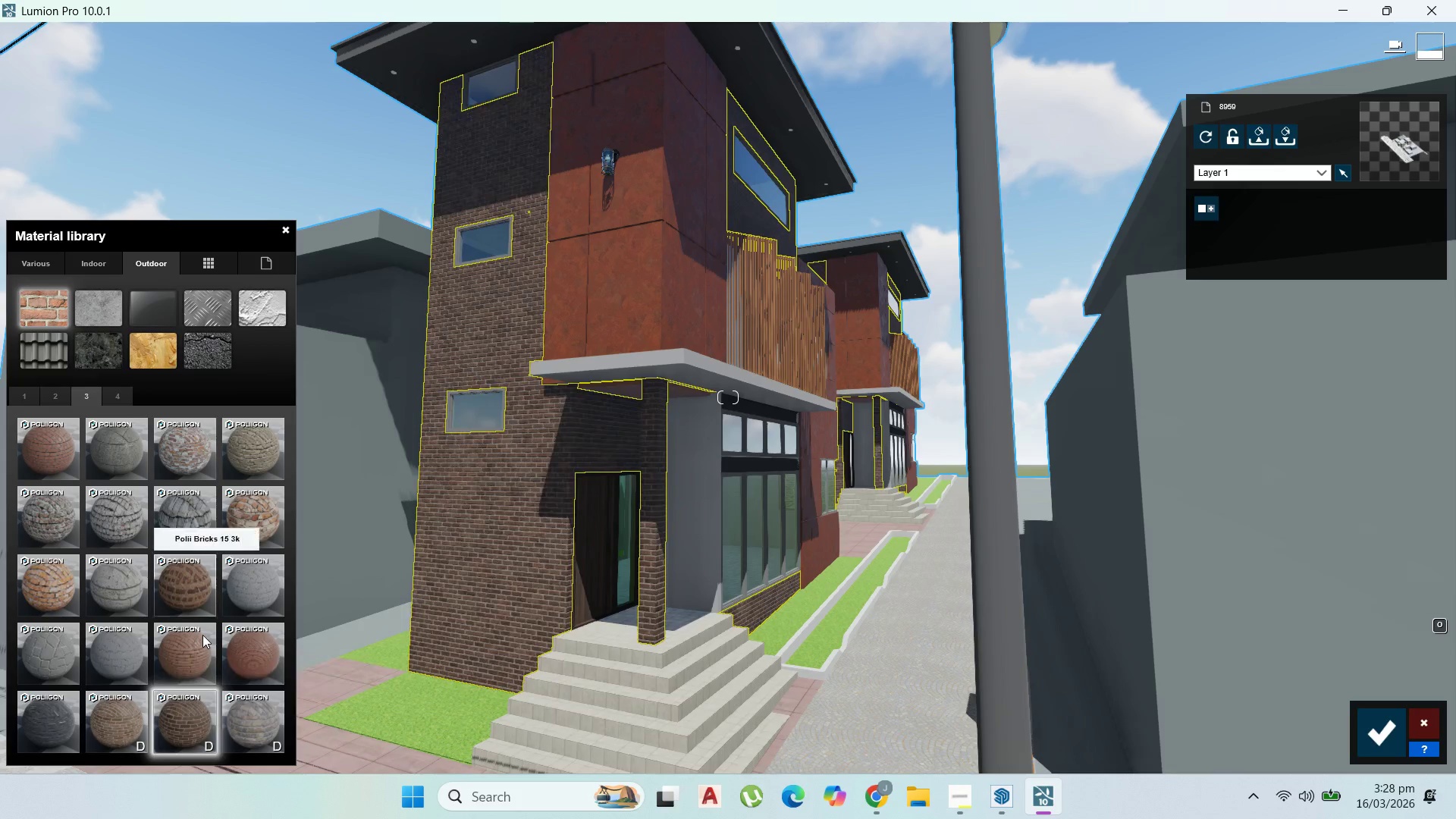 
left_click([196, 642])
 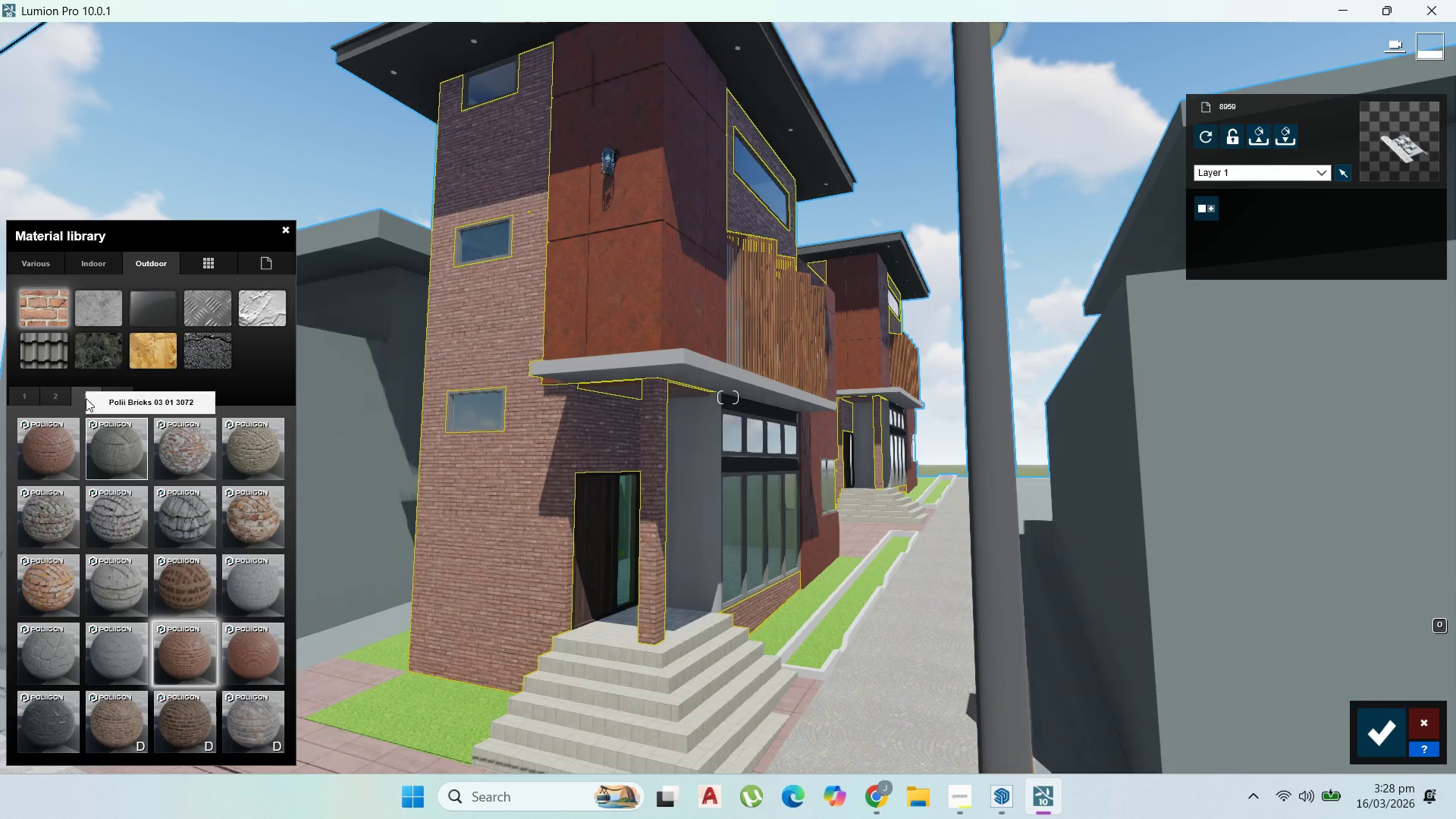 
left_click([112, 395])
 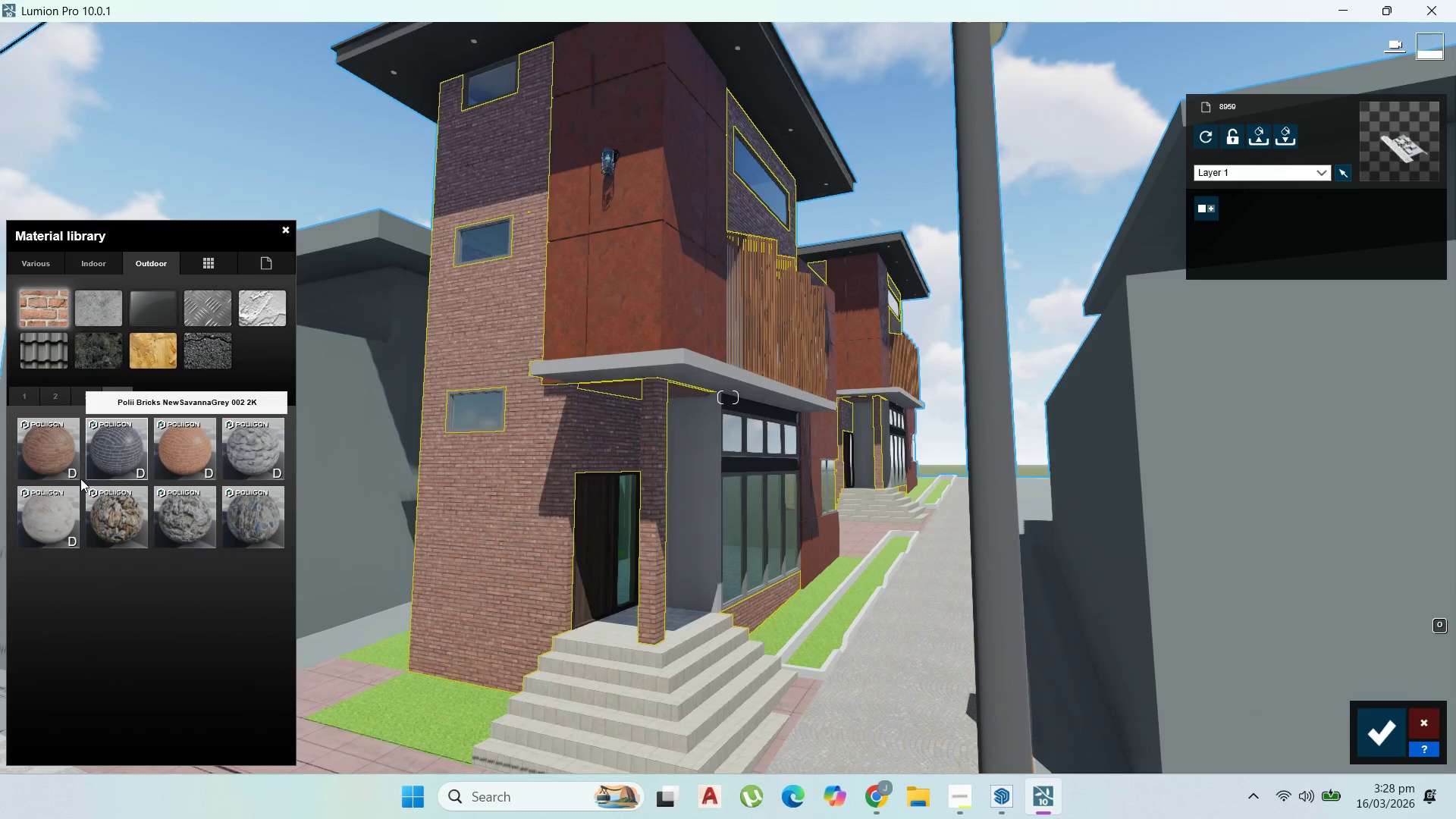 
left_click([104, 522])
 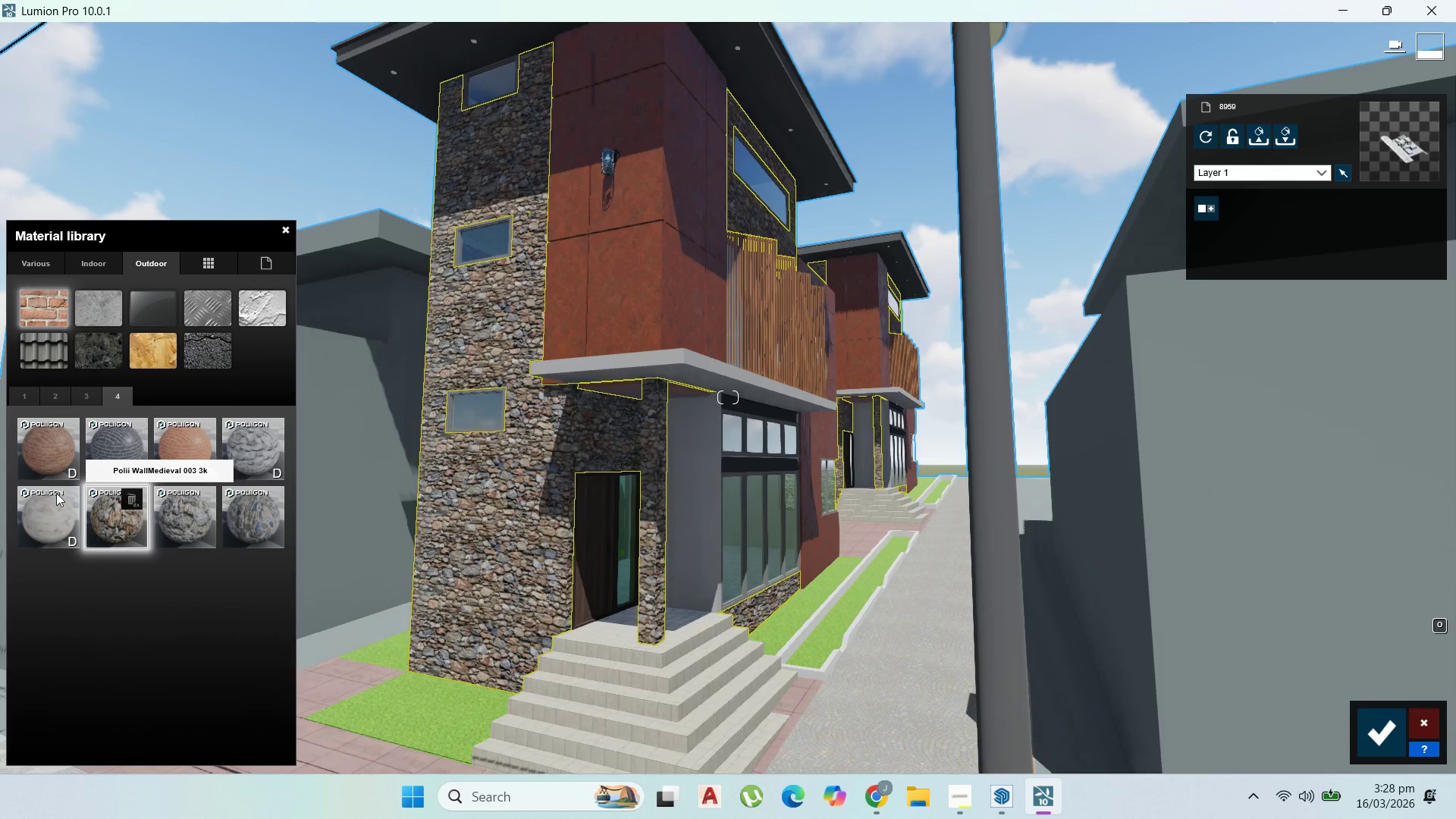 
left_click([53, 491])
 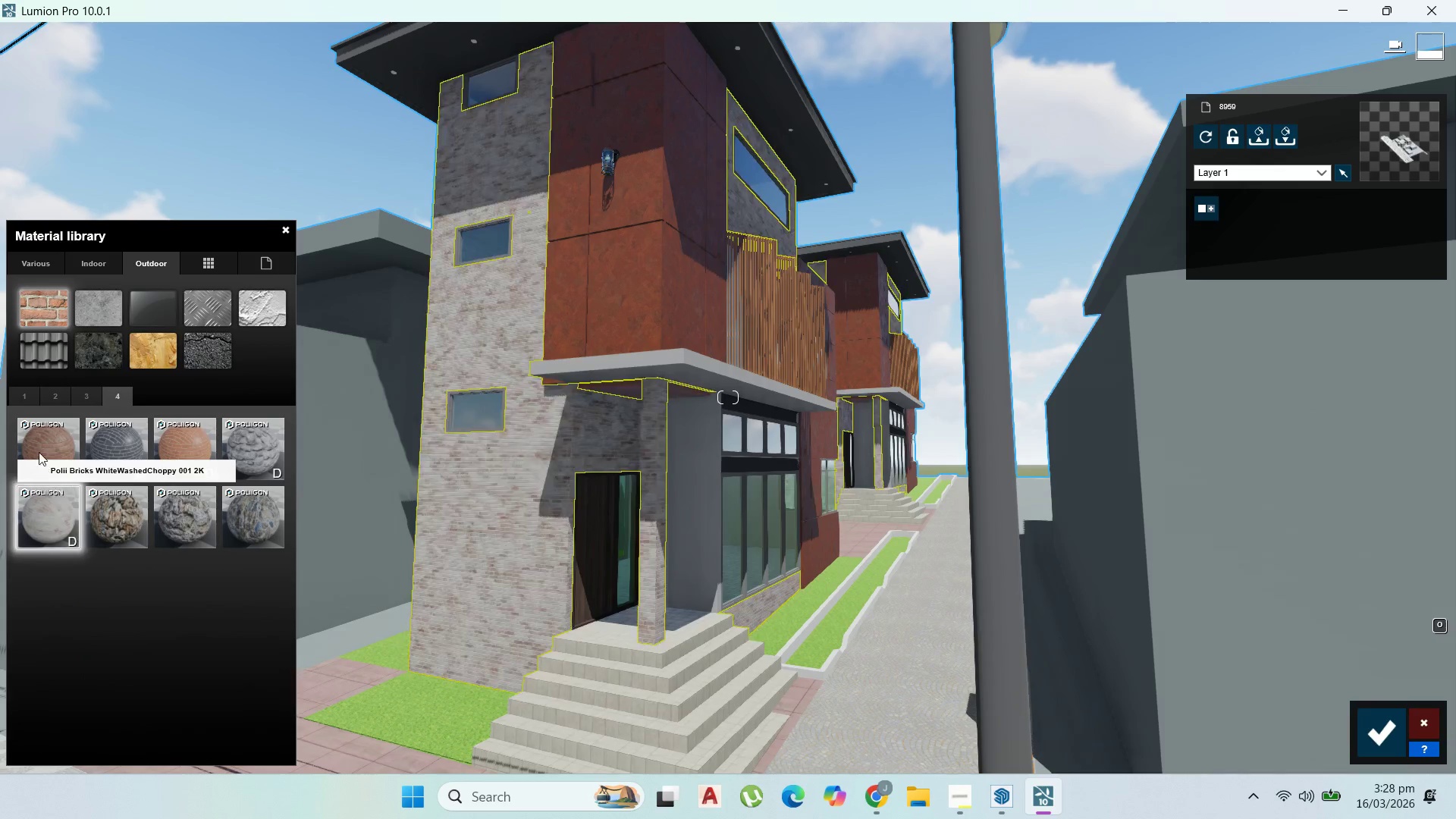 
left_click([39, 452])
 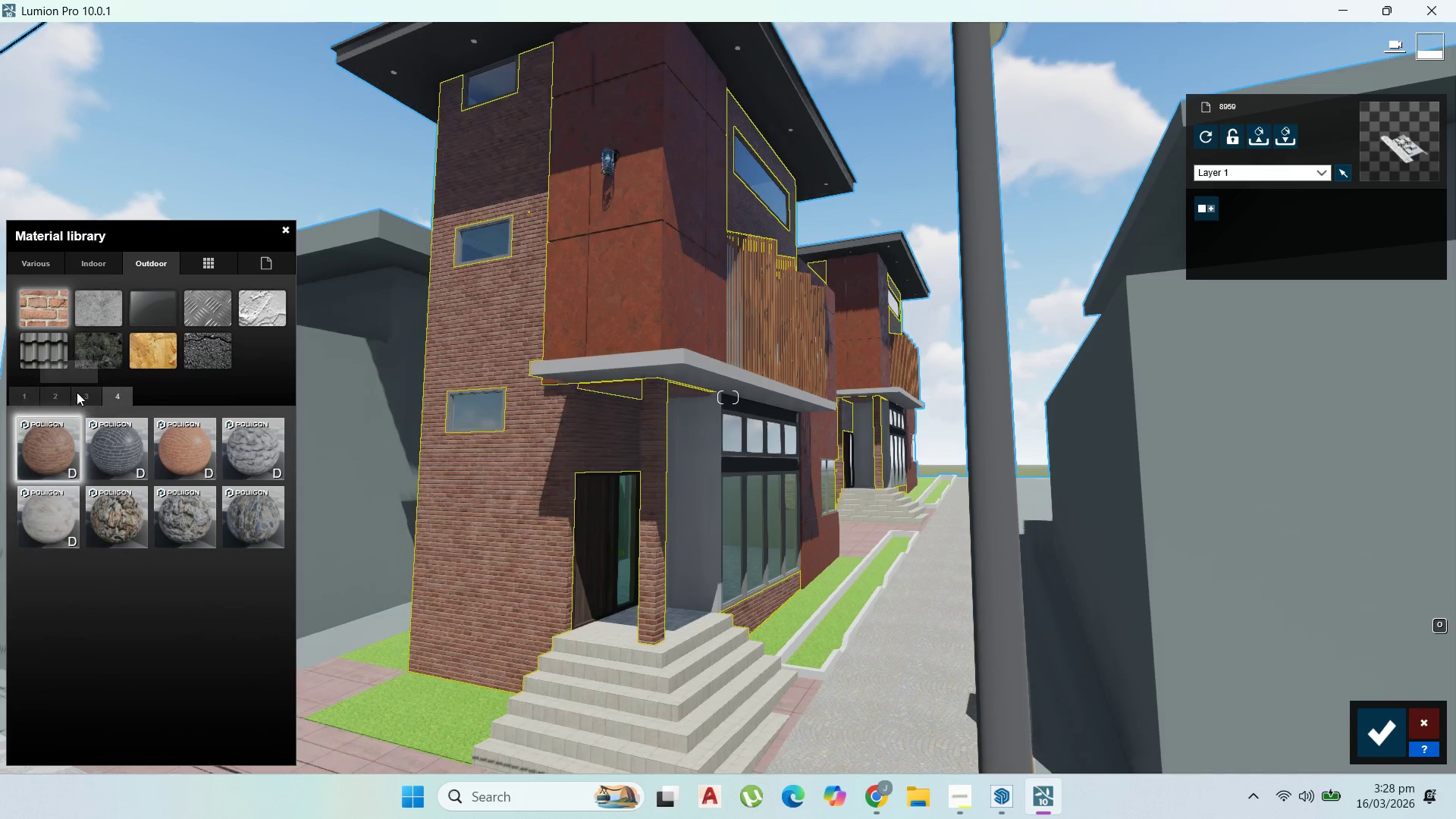 
left_click([80, 400])
 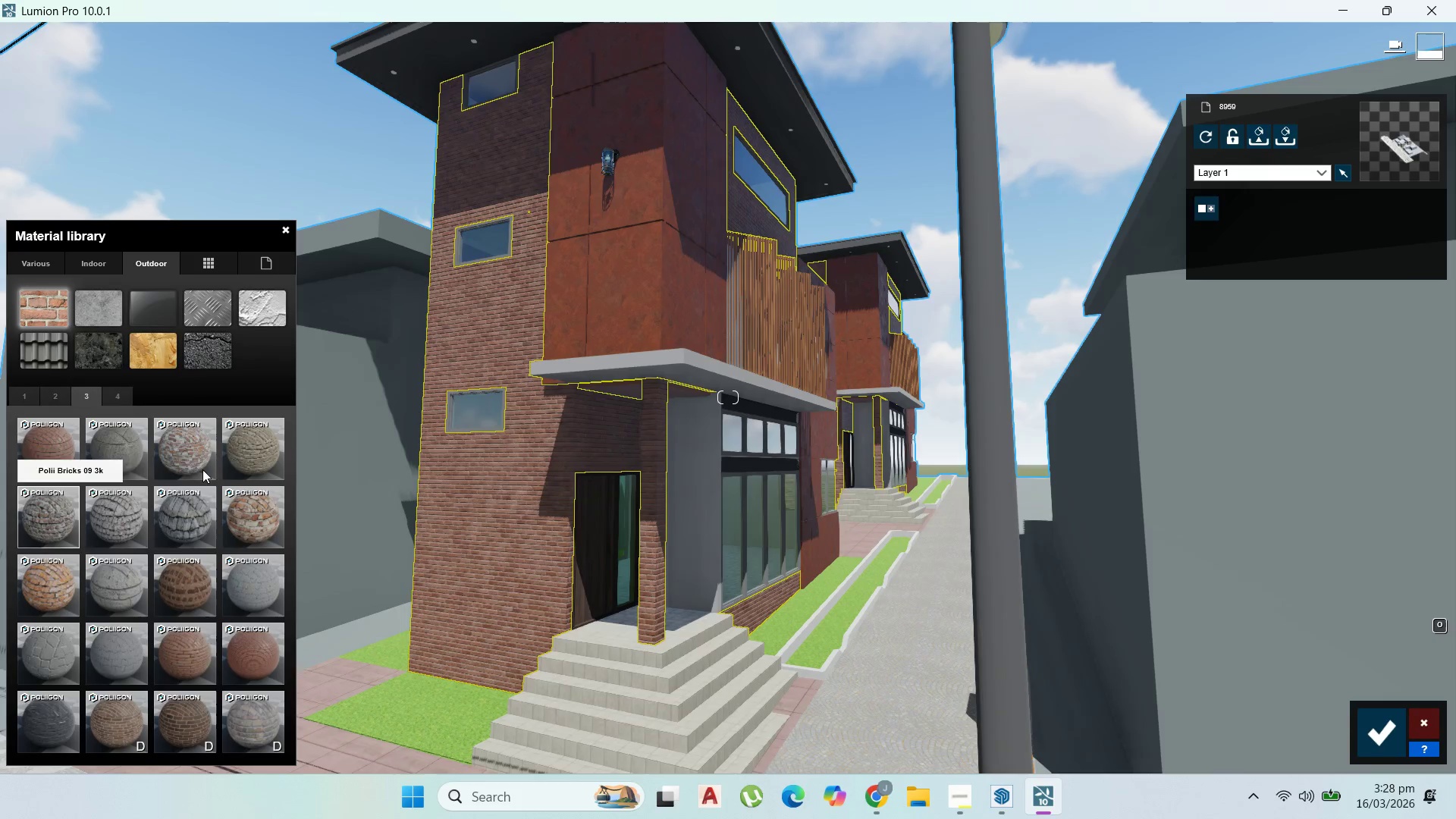 
left_click([245, 511])
 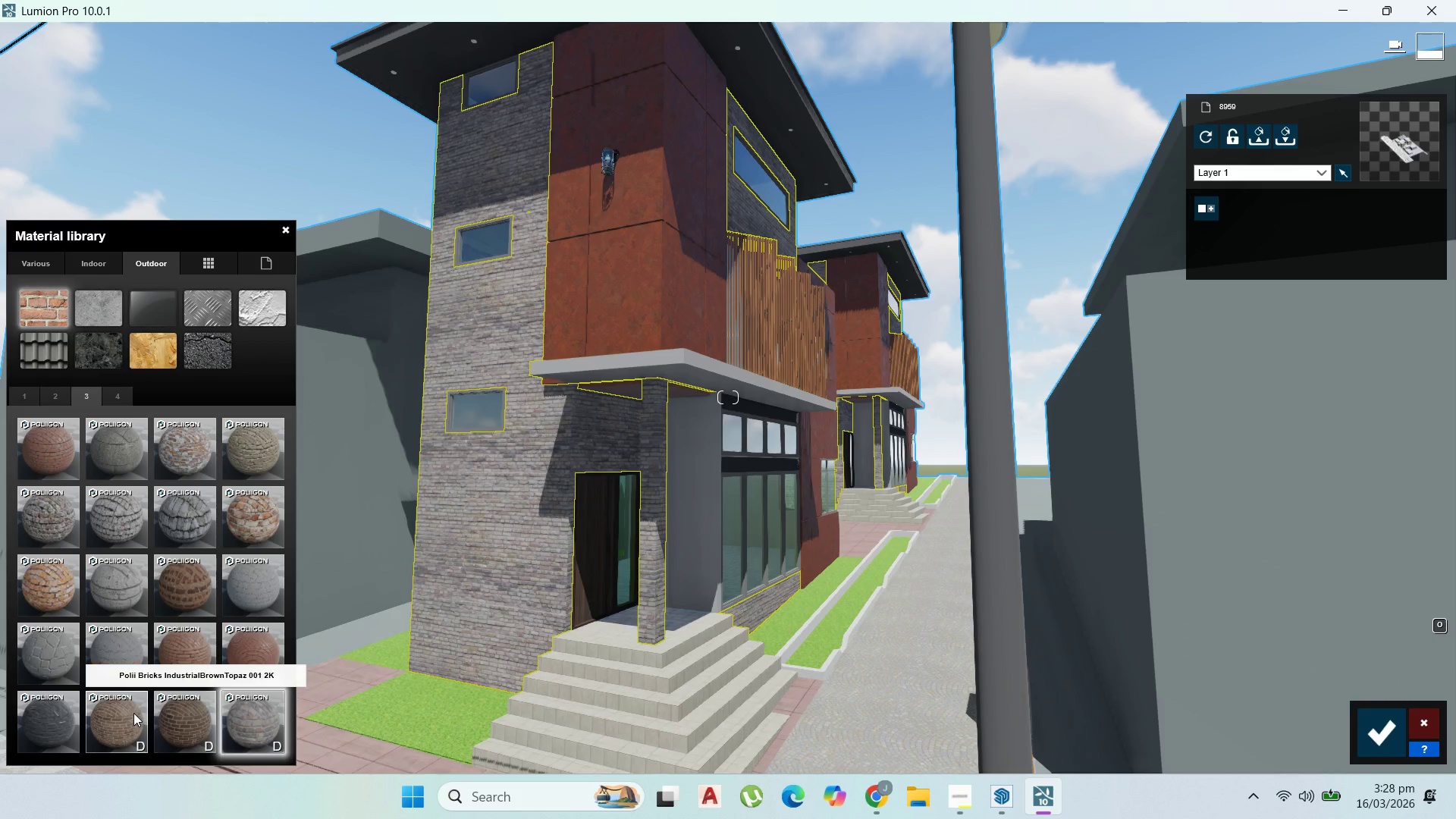 
wait(7.12)
 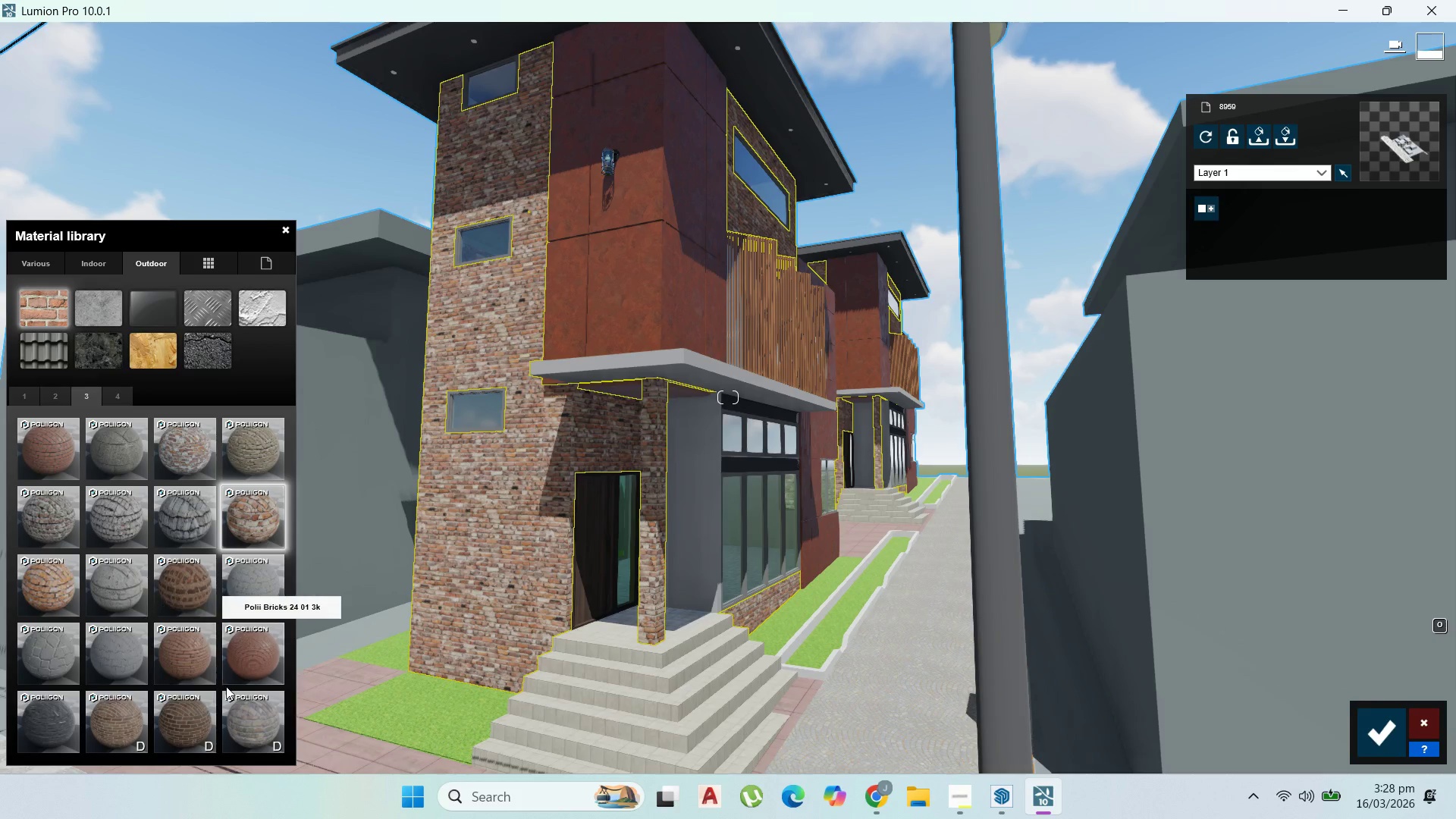 
left_click([59, 390])
 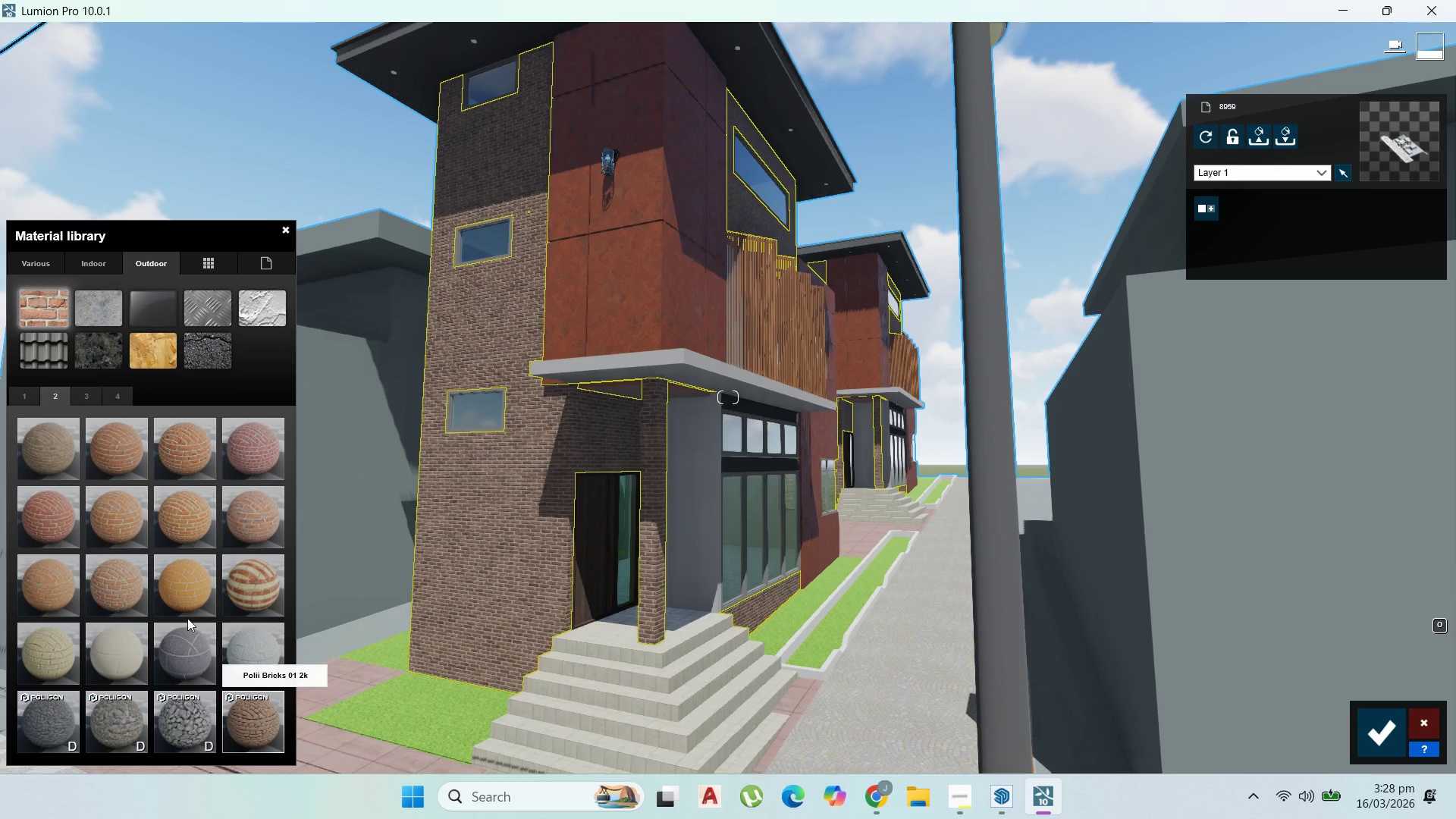 
left_click([21, 398])
 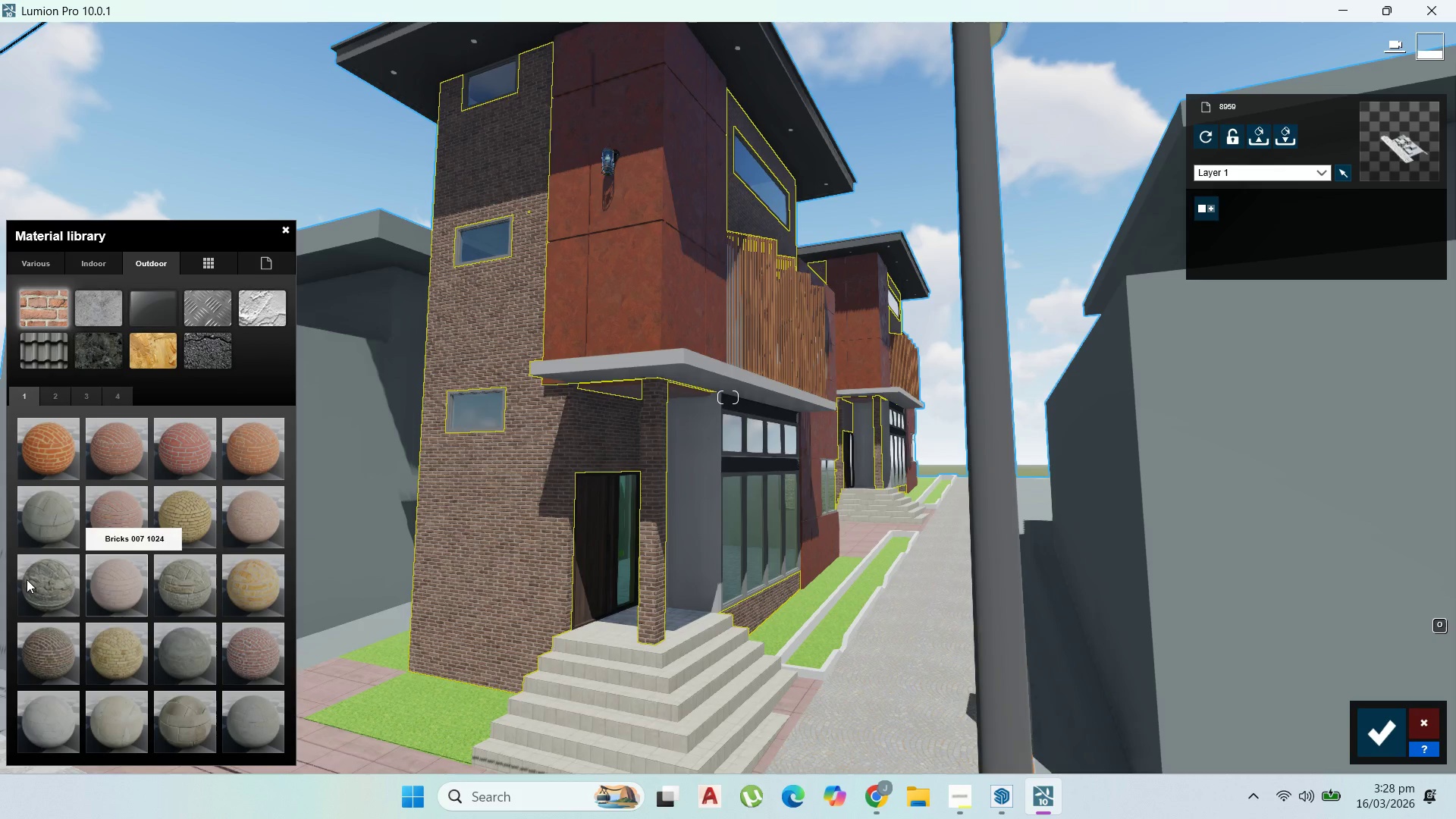 
left_click([44, 642])
 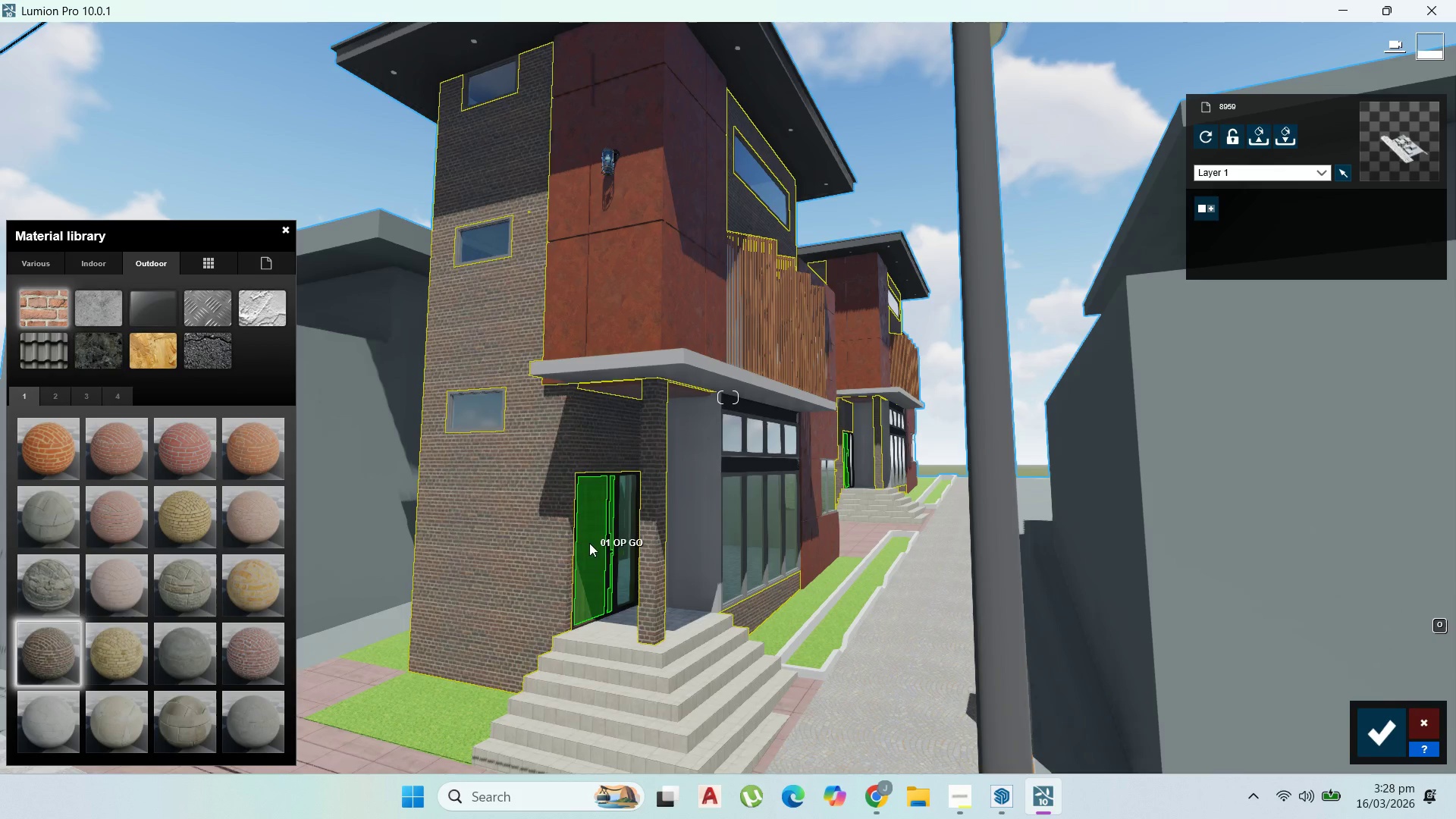 
scroll: coordinate [578, 541], scroll_direction: up, amount: 2.0
 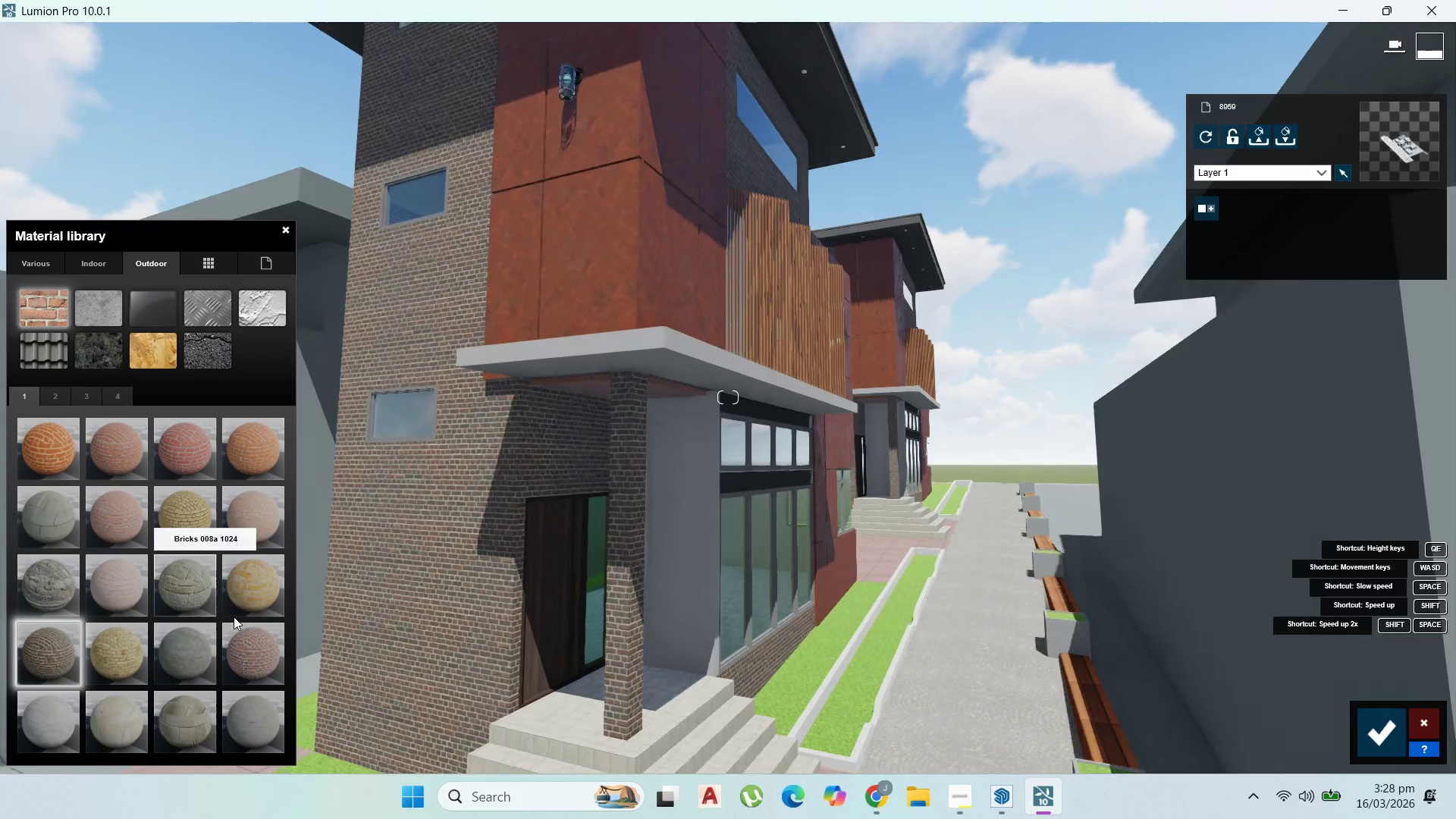 
left_click([245, 634])
 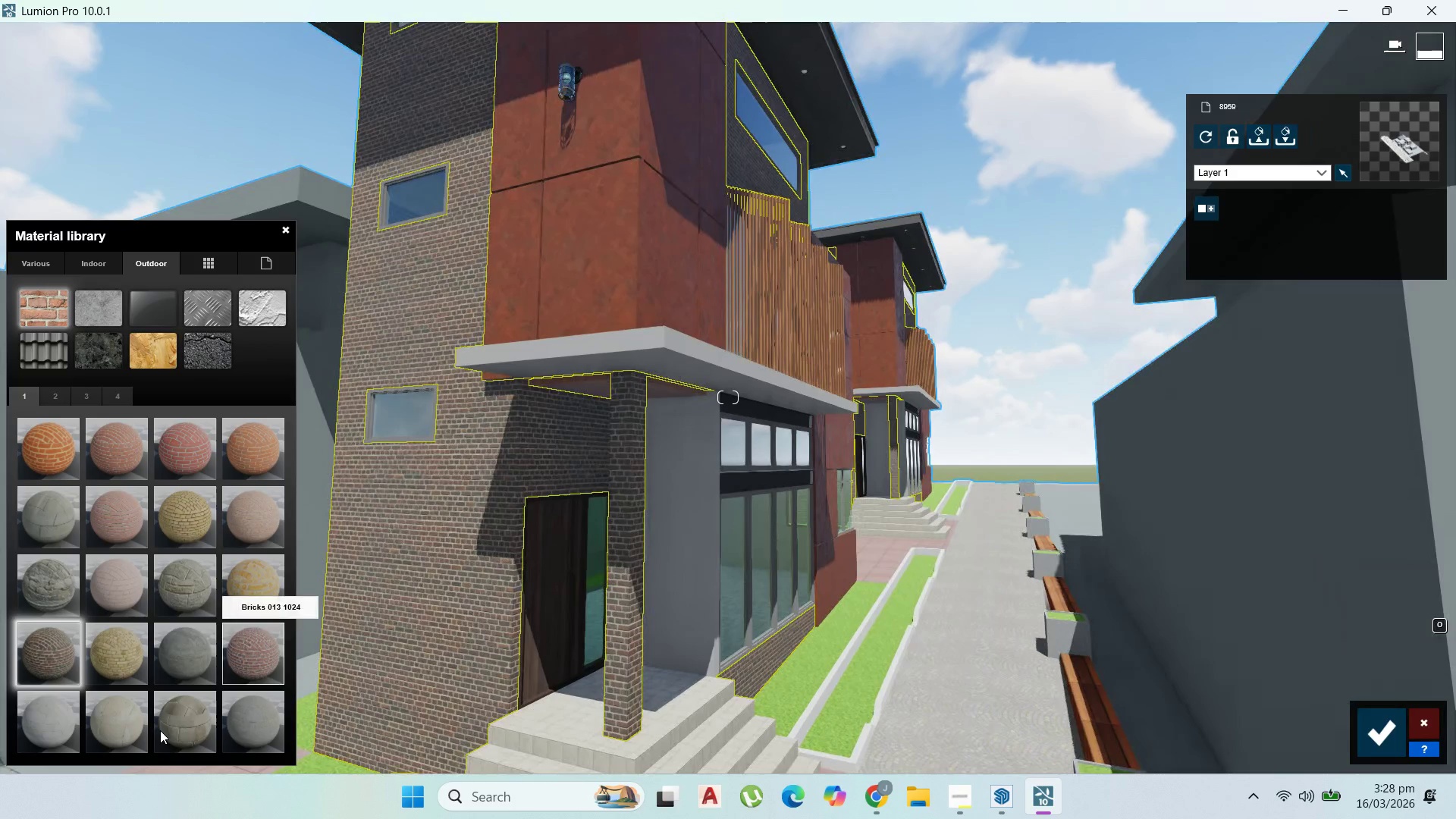 
left_click([159, 731])
 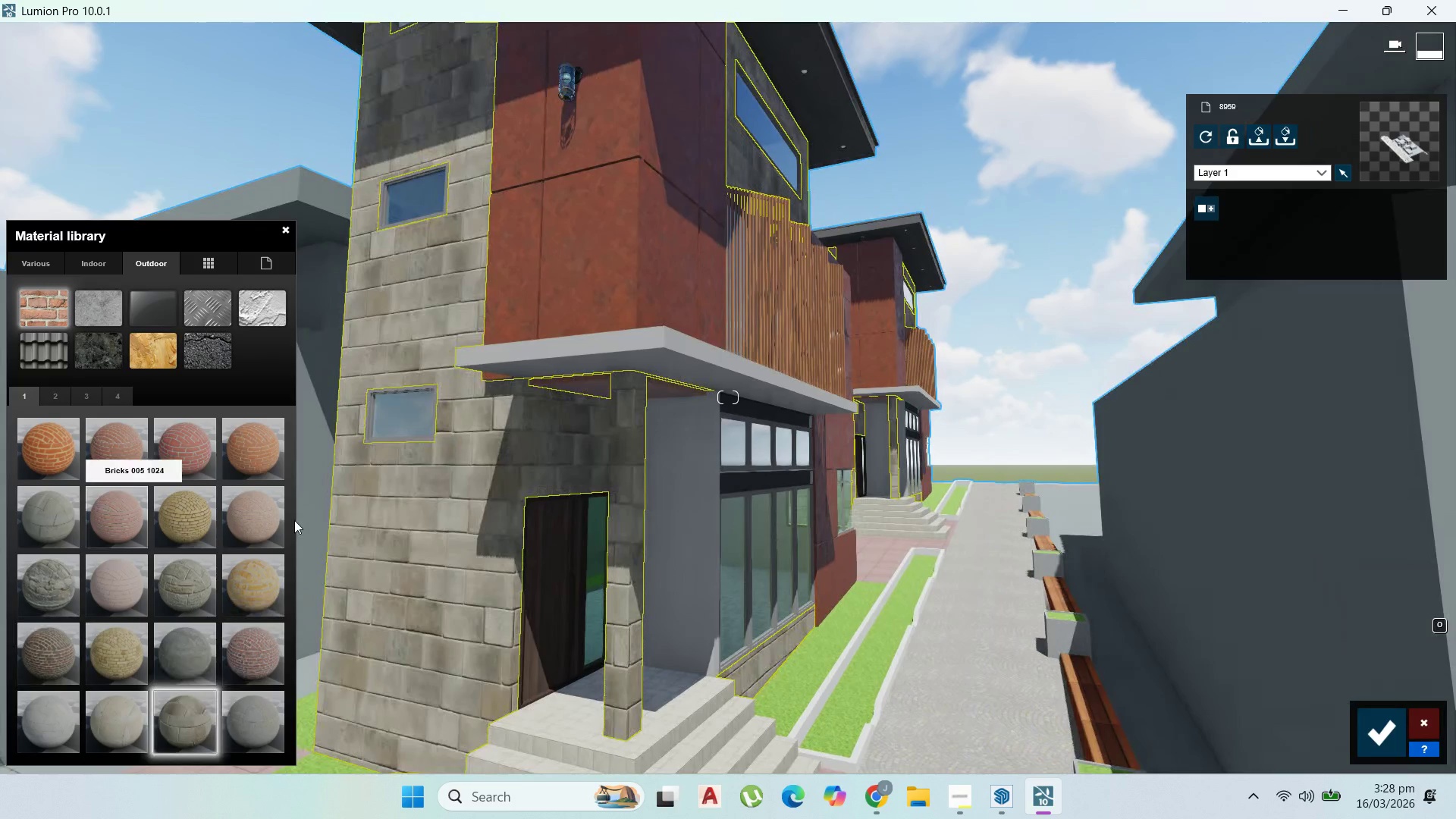 
scroll: coordinate [453, 589], scroll_direction: down, amount: 2.0
 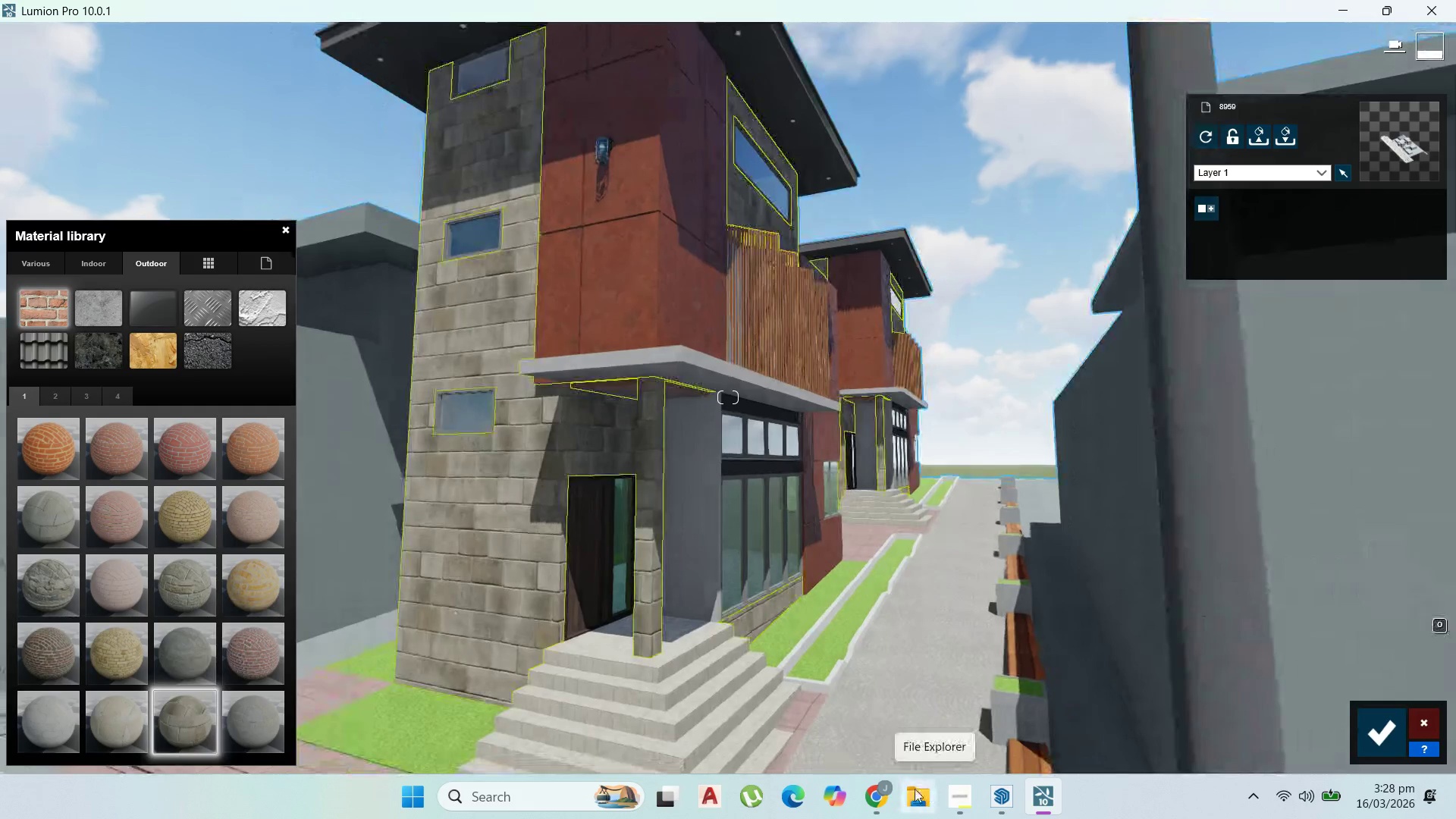 
left_click([891, 791])
 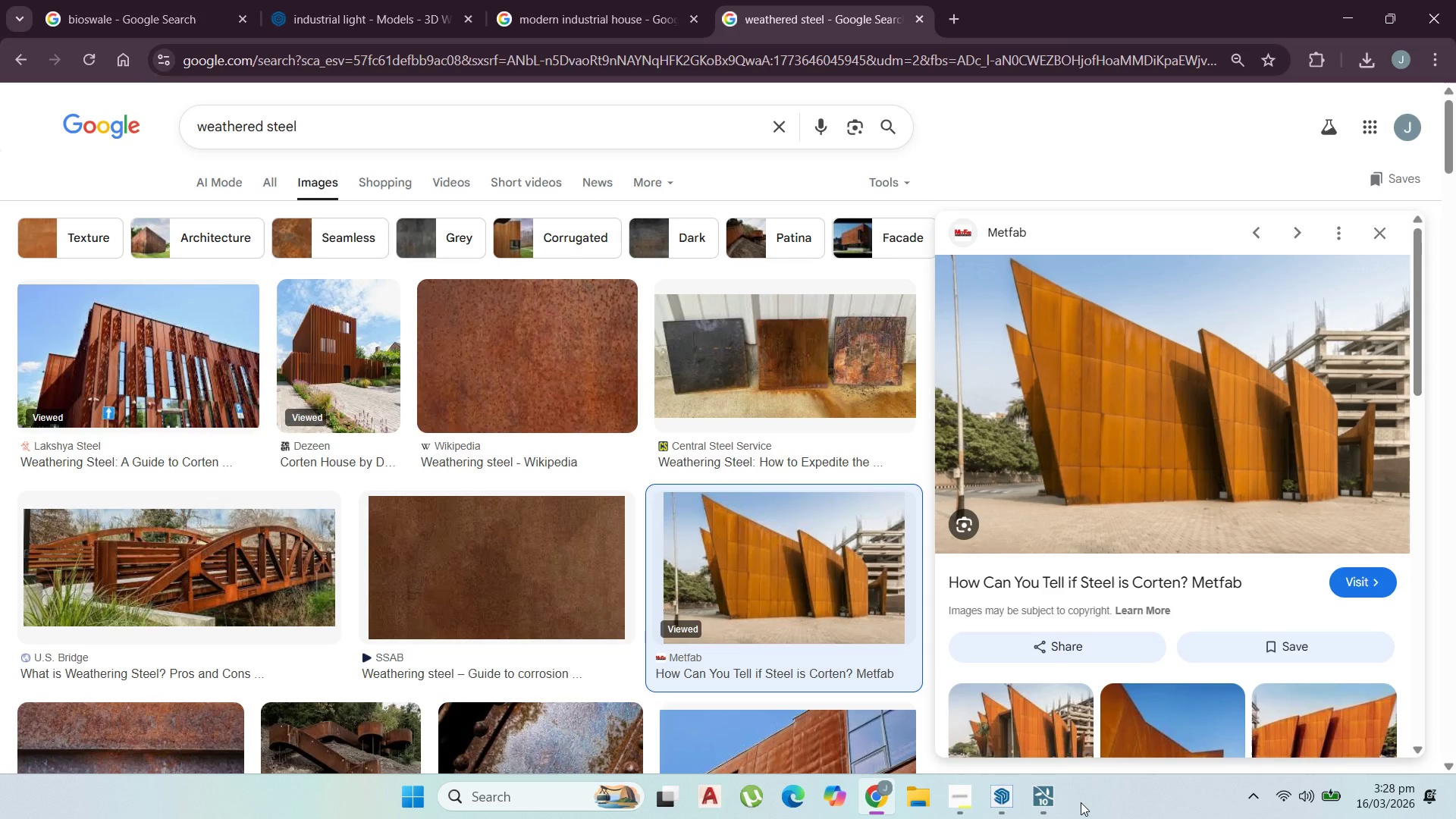 
left_click([956, 801])